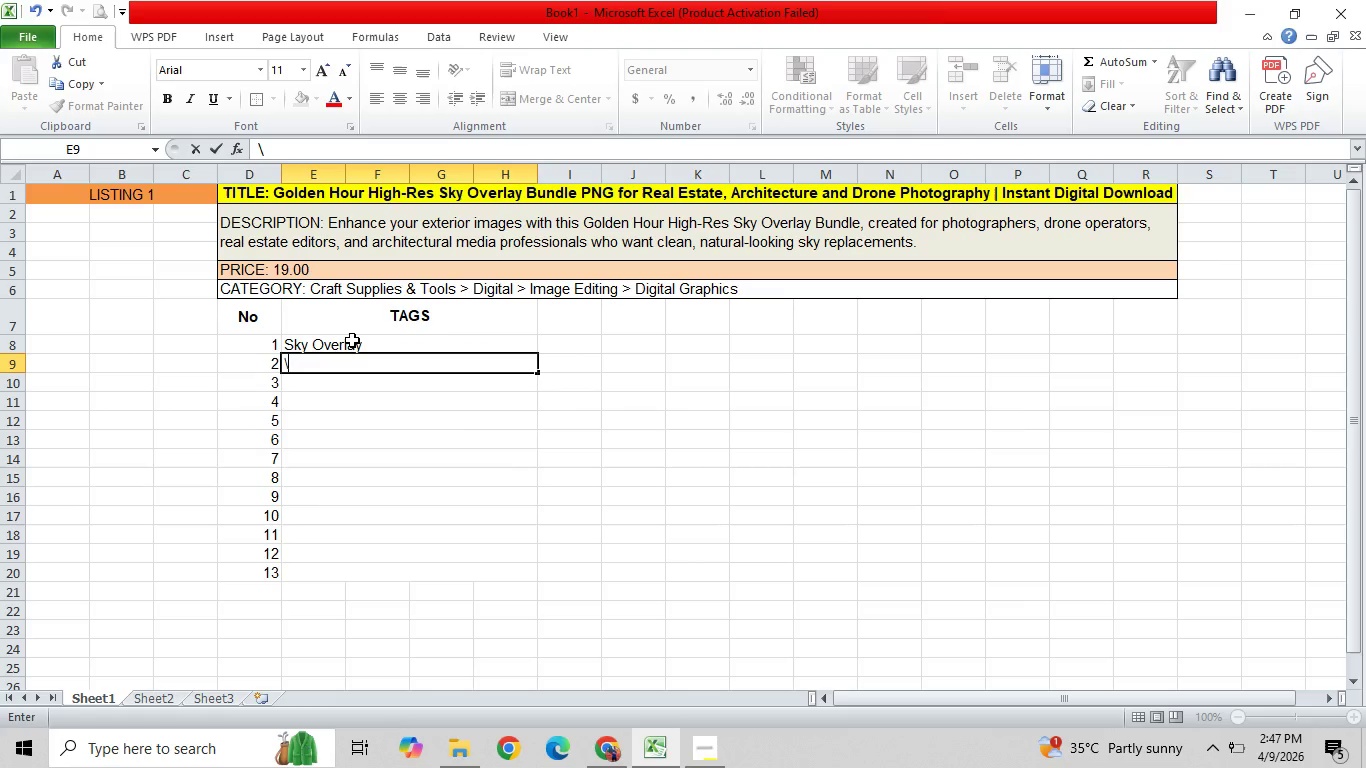 
key(Enter)
 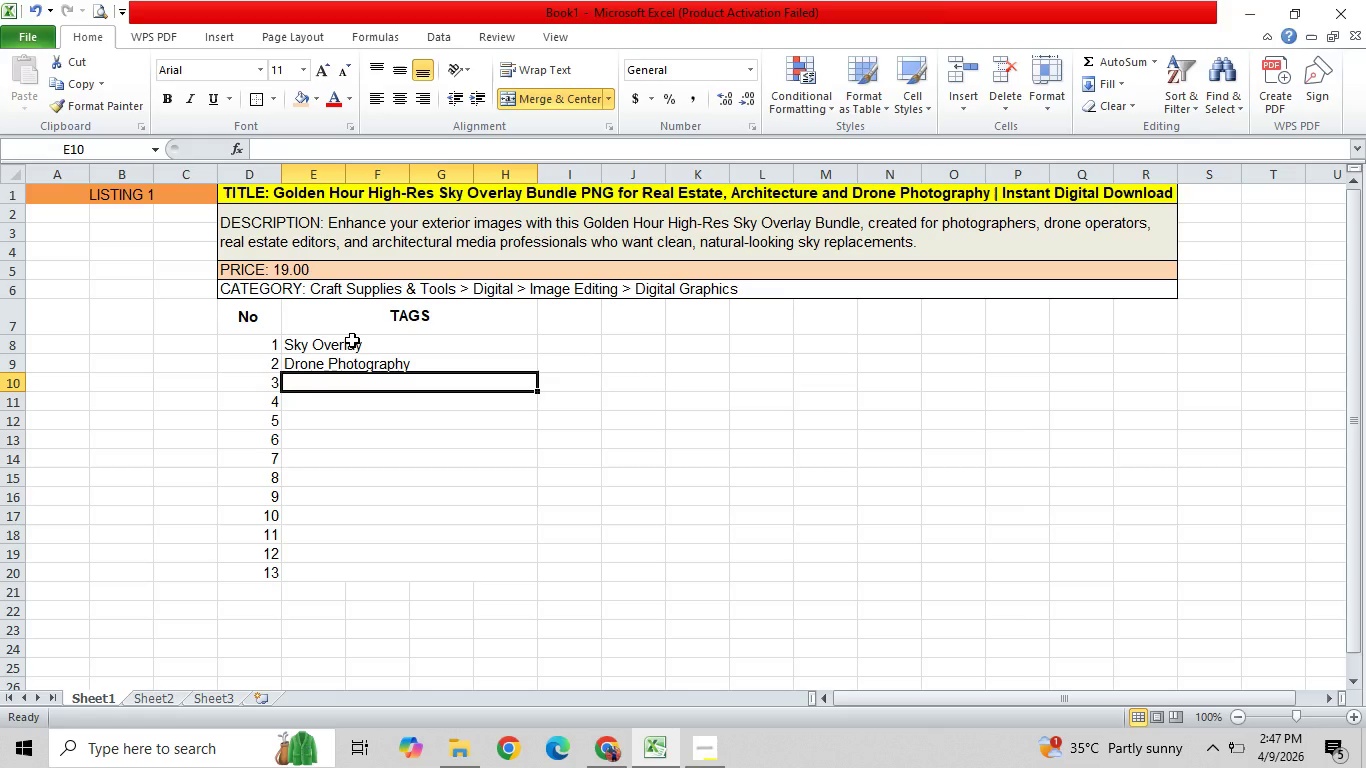 
type(Instant Download)
 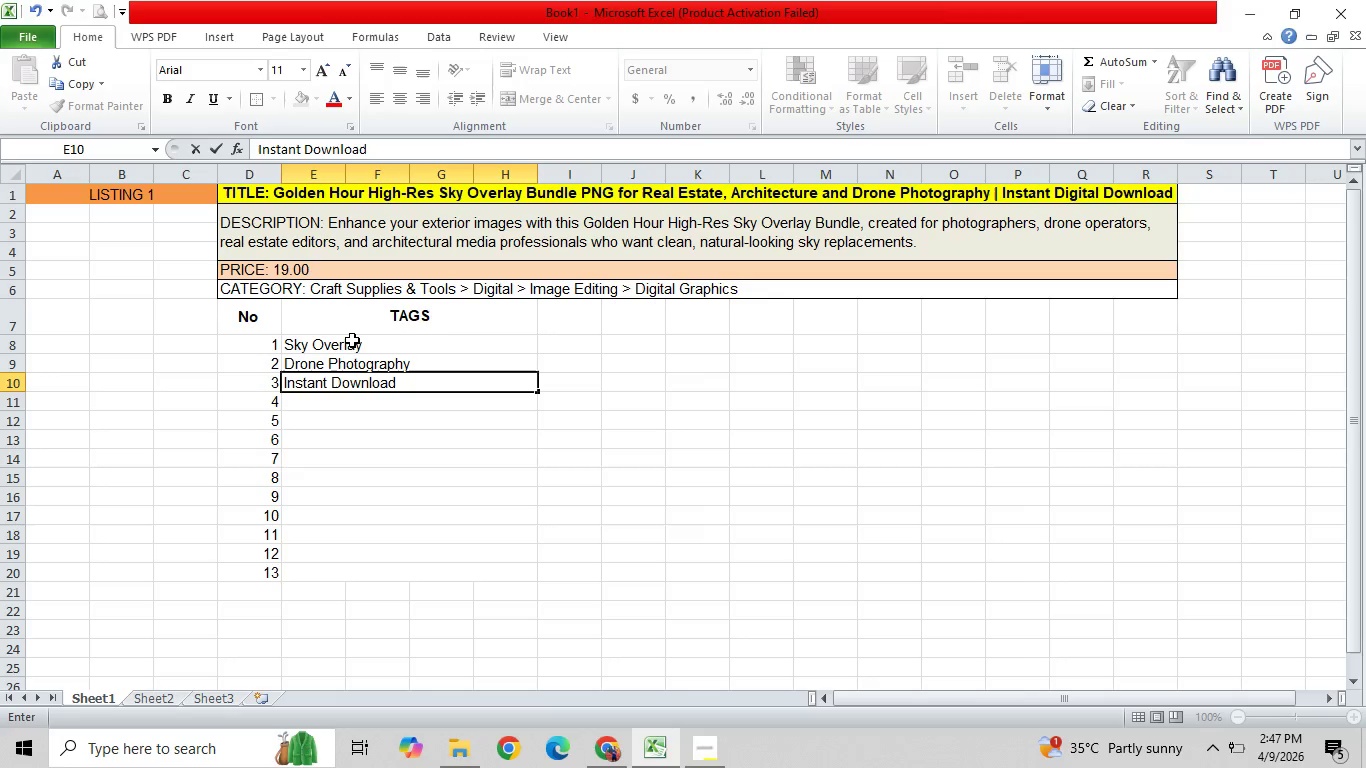 
key(Enter)
 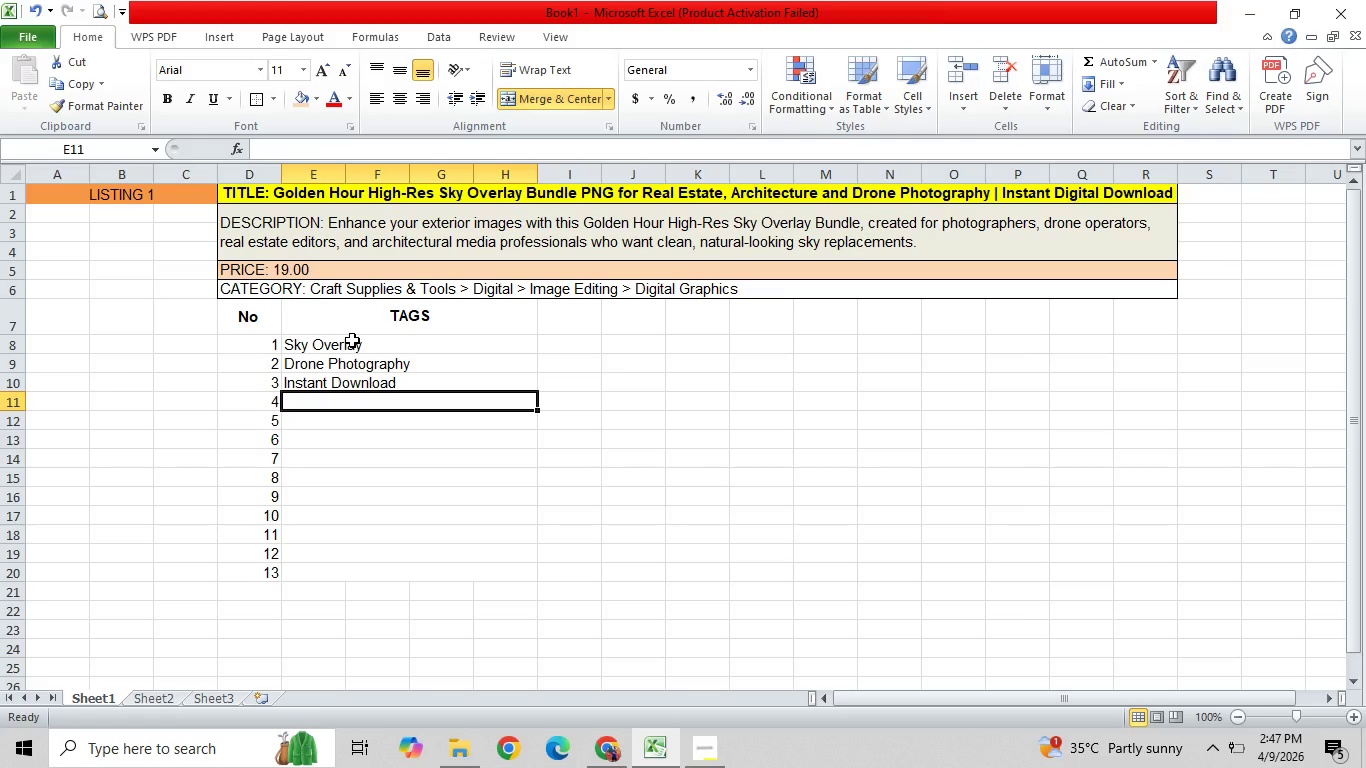 
type(Digital Downm)
key(Backspace)
key(Backspace)
type(nload)
 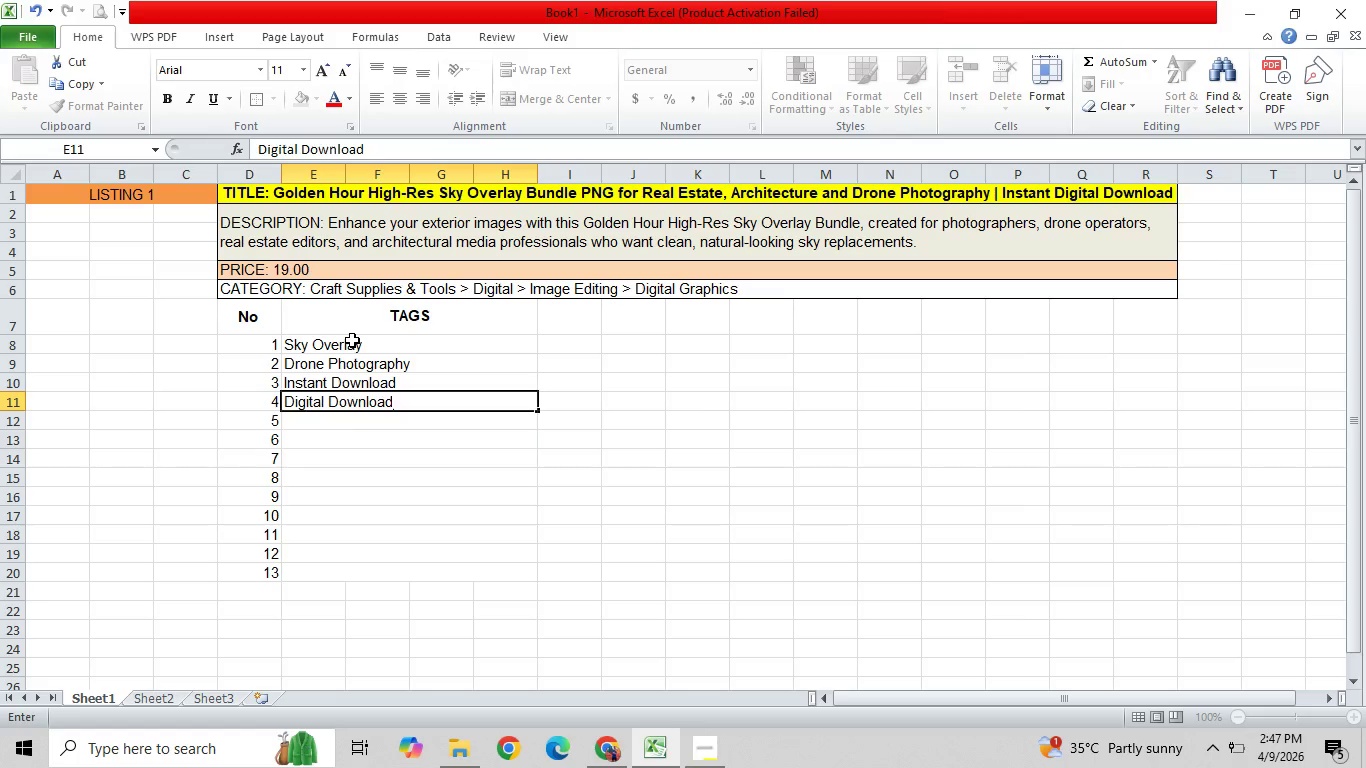 
key(Enter)
 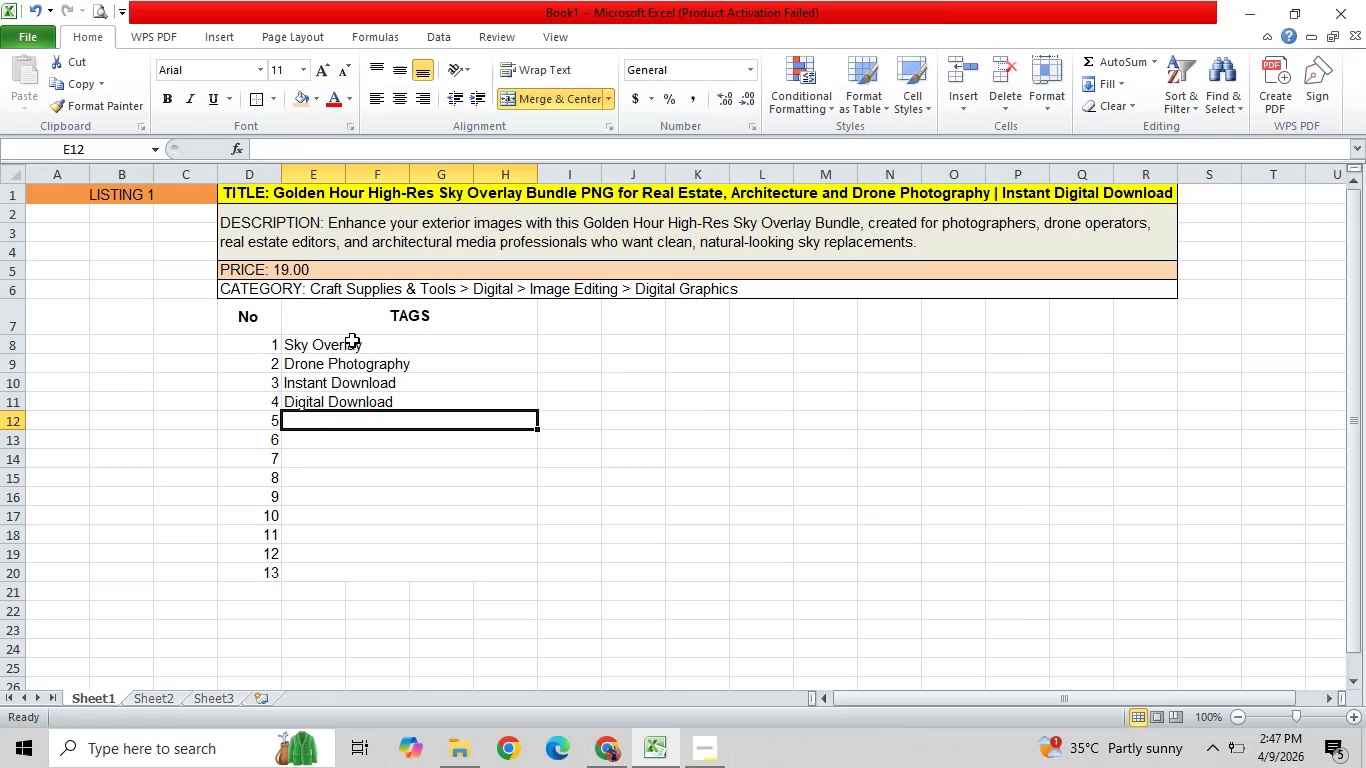 
type(Golden Hour Sky)
 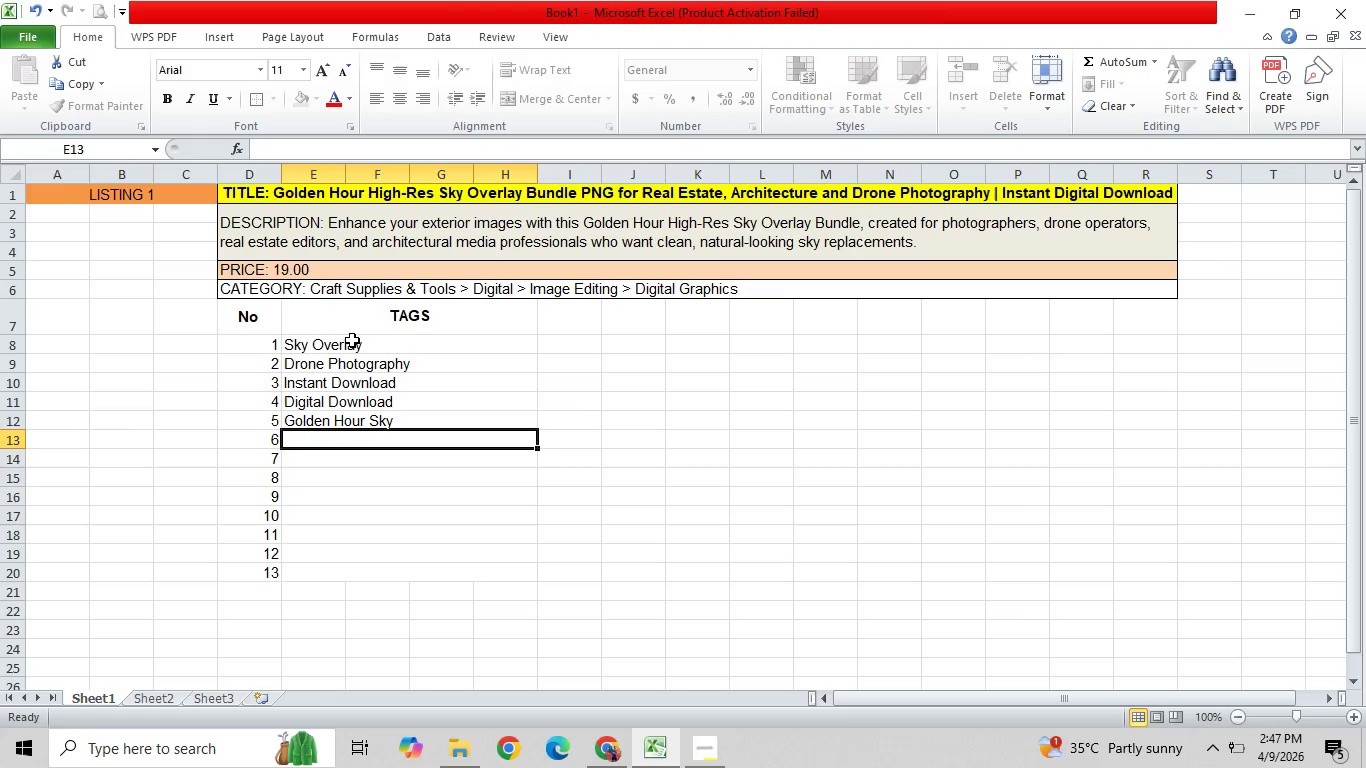 
 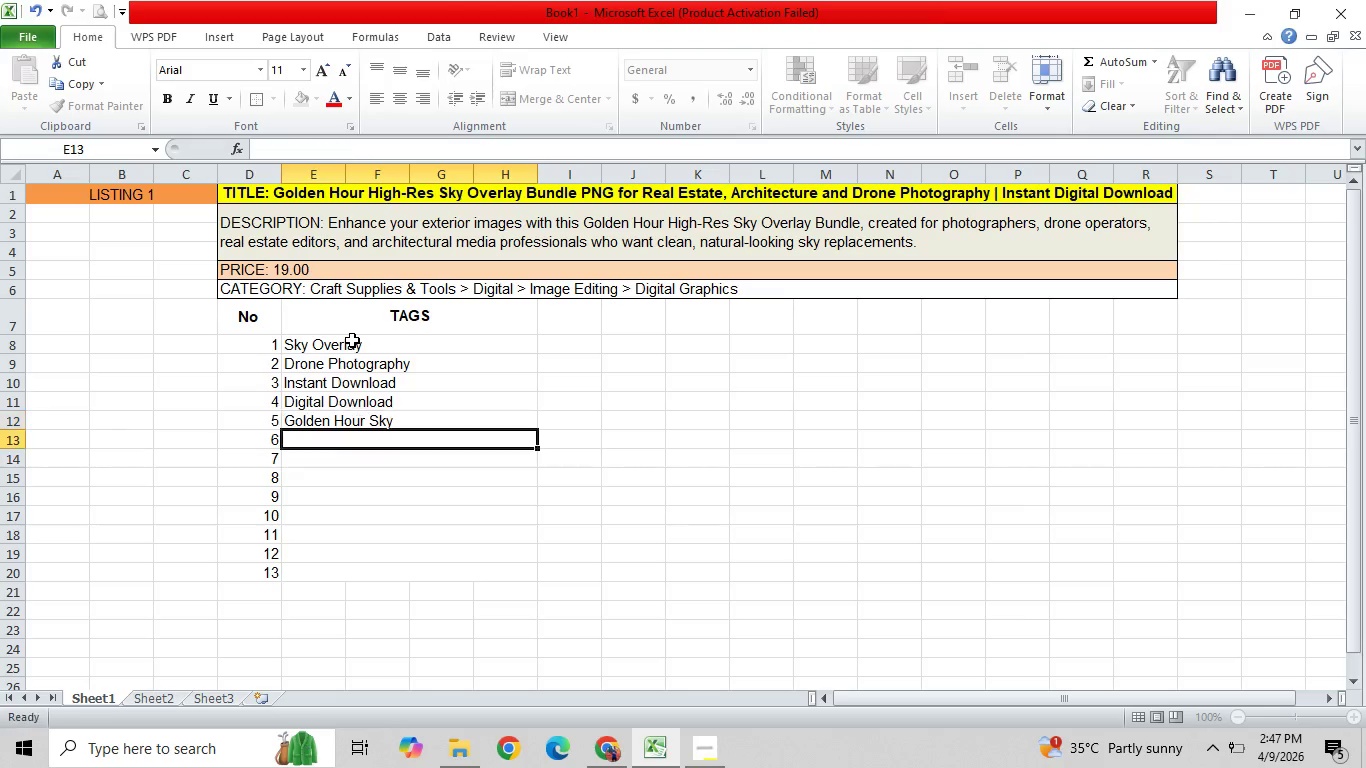 
key(Enter)
 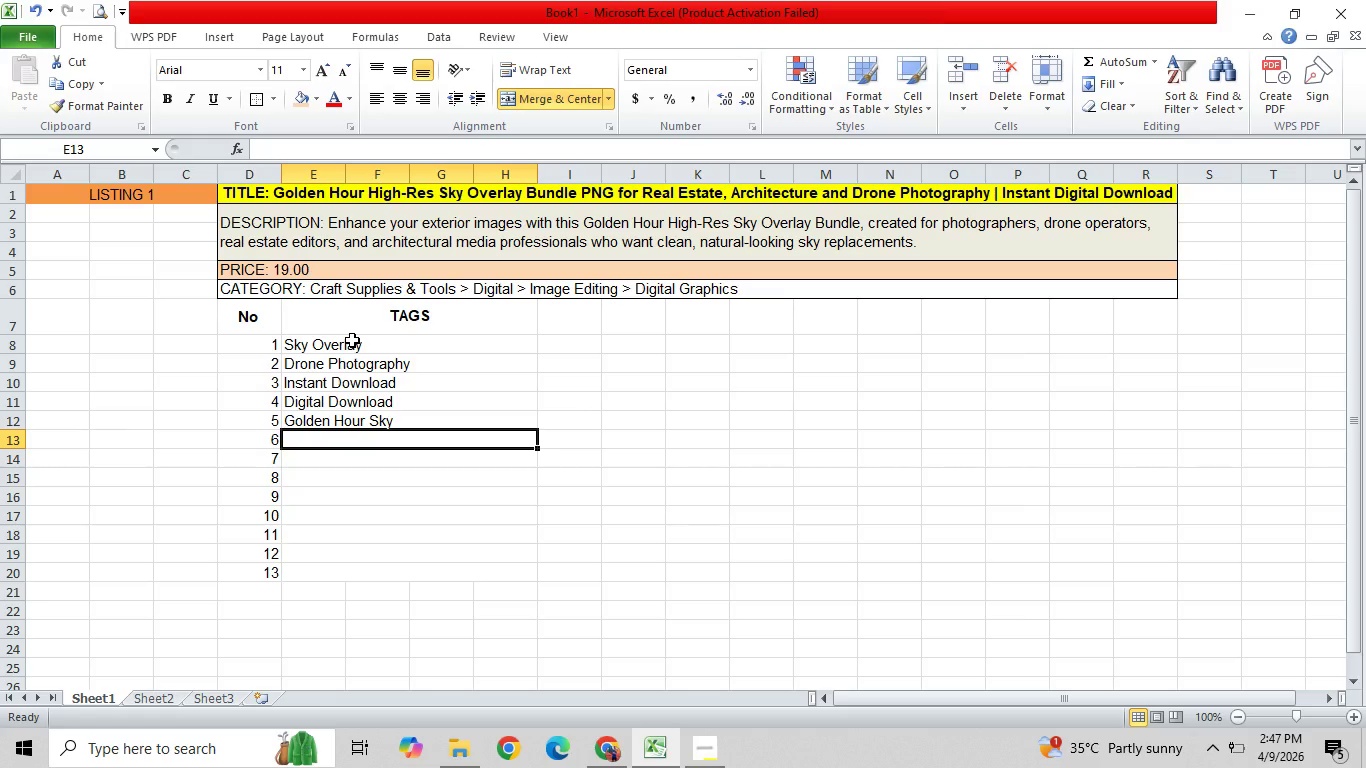 
type(Real State)
key(Backspace)
key(Backspace)
key(Backspace)
key(Backspace)
key(Backspace)
type(Estate Photo\)
key(Backspace)
 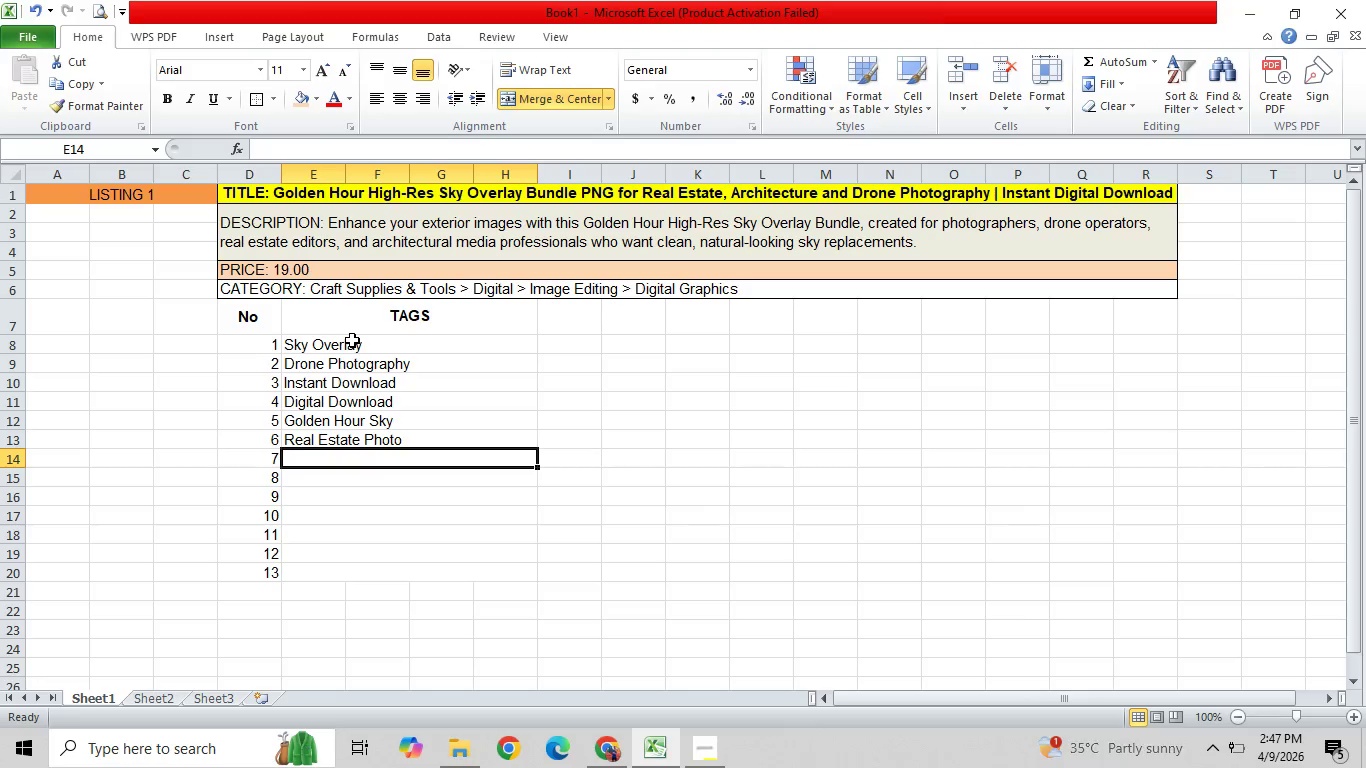 
 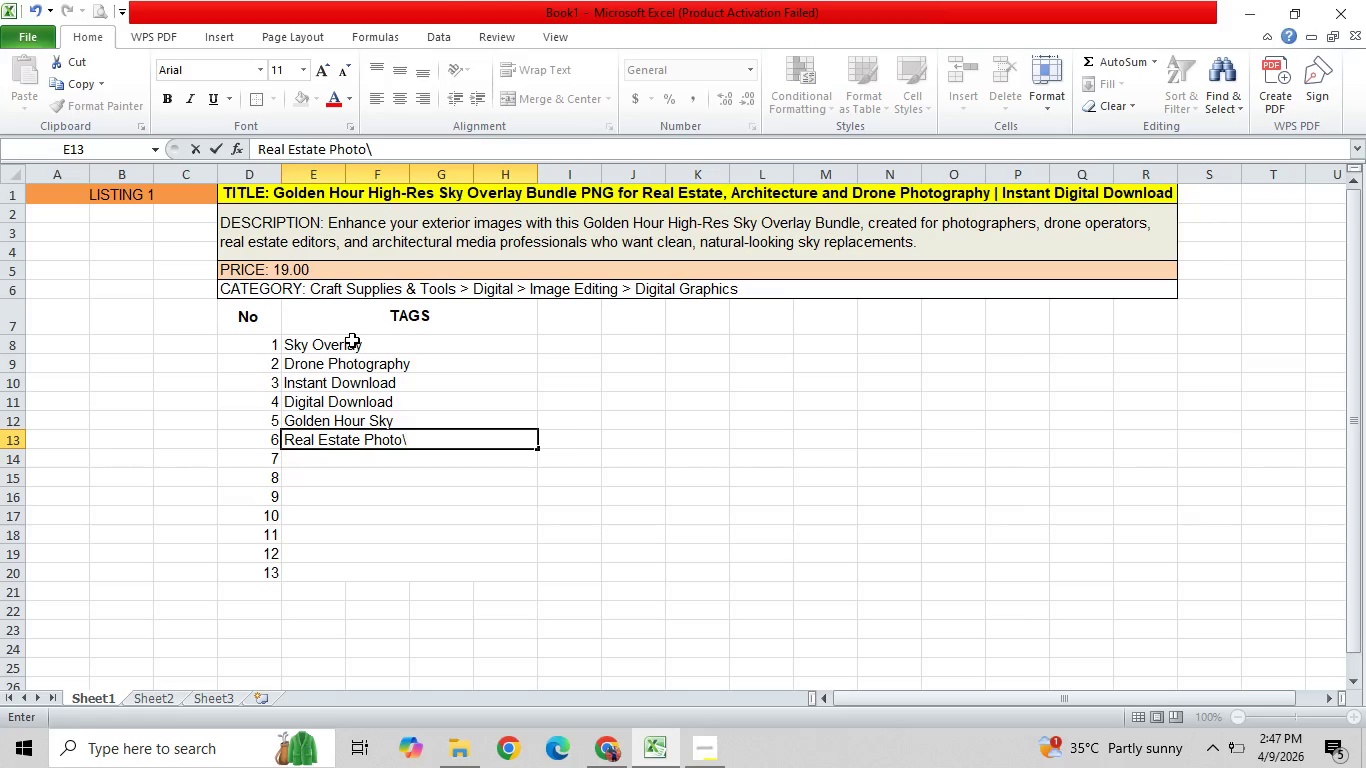 
key(Enter)
 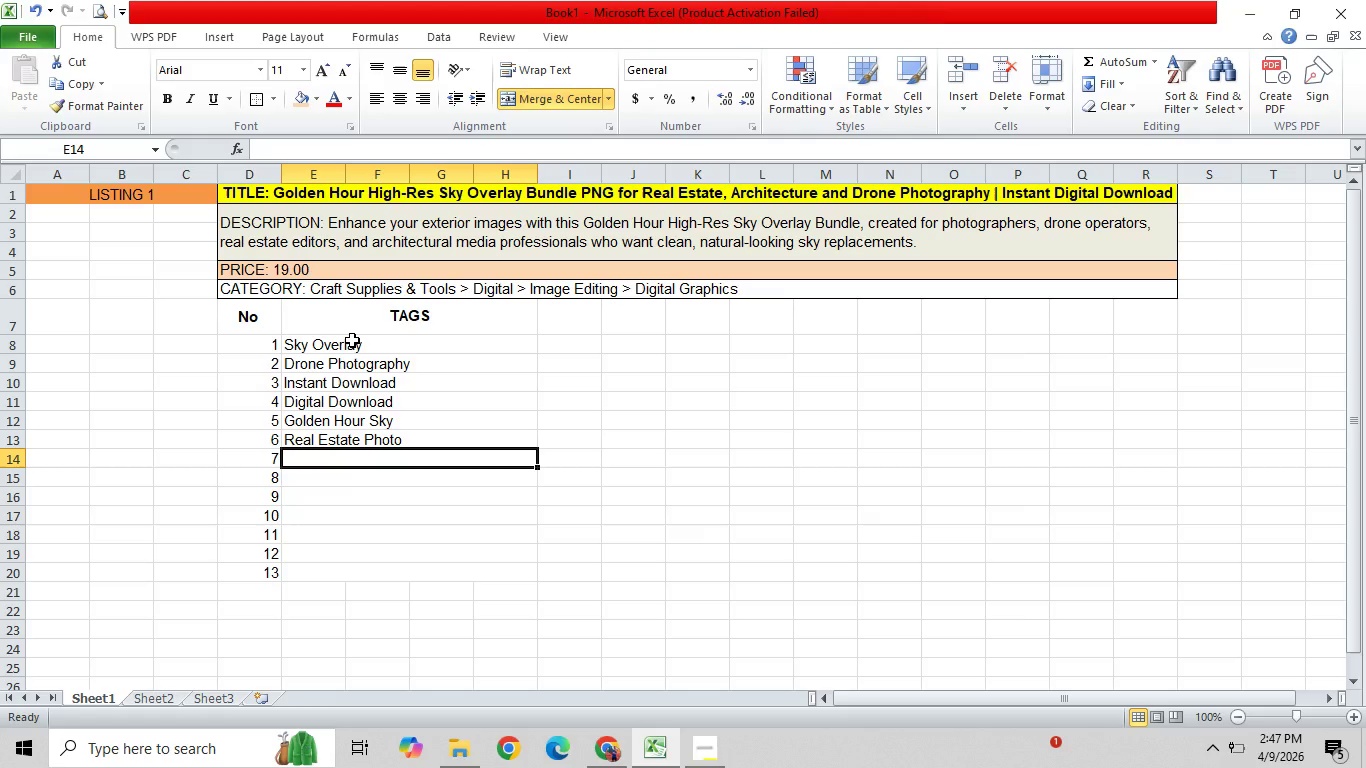 
type(PNG Overlay)
 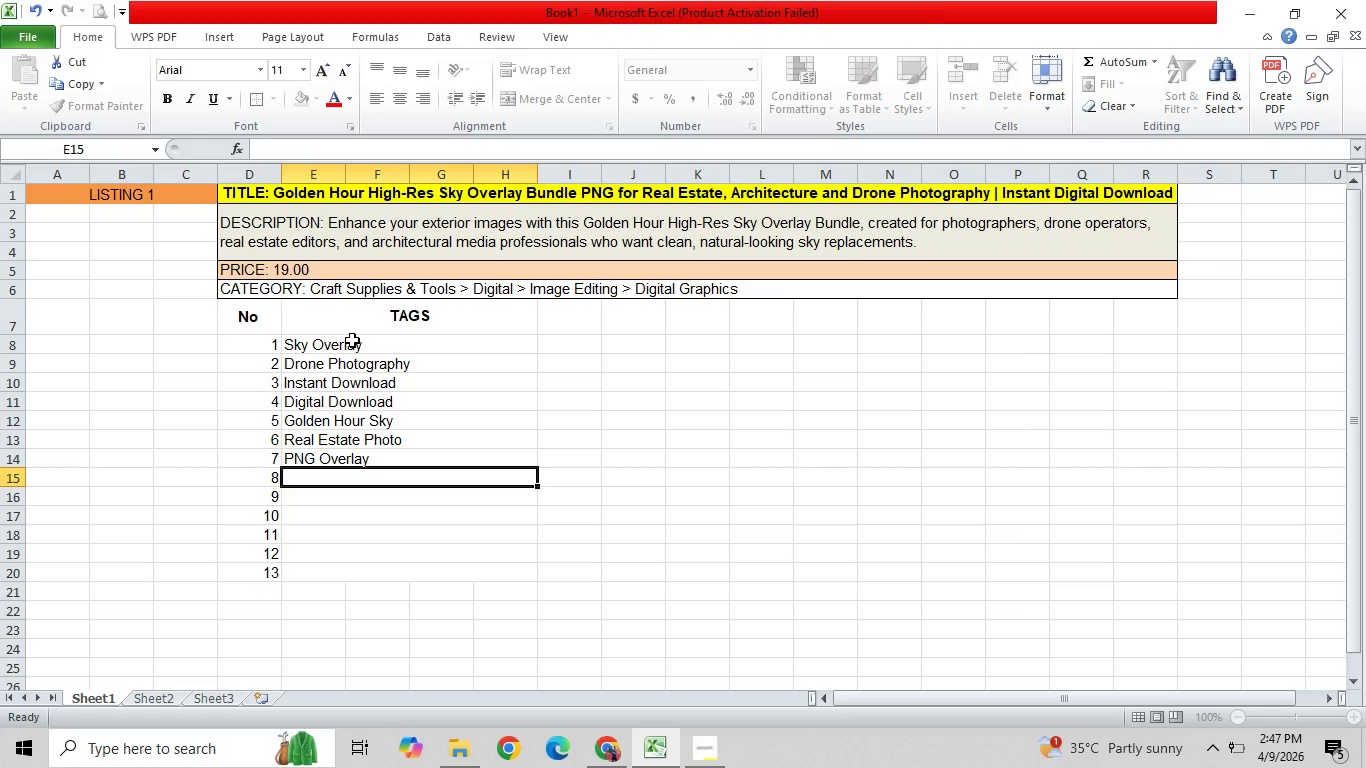 
 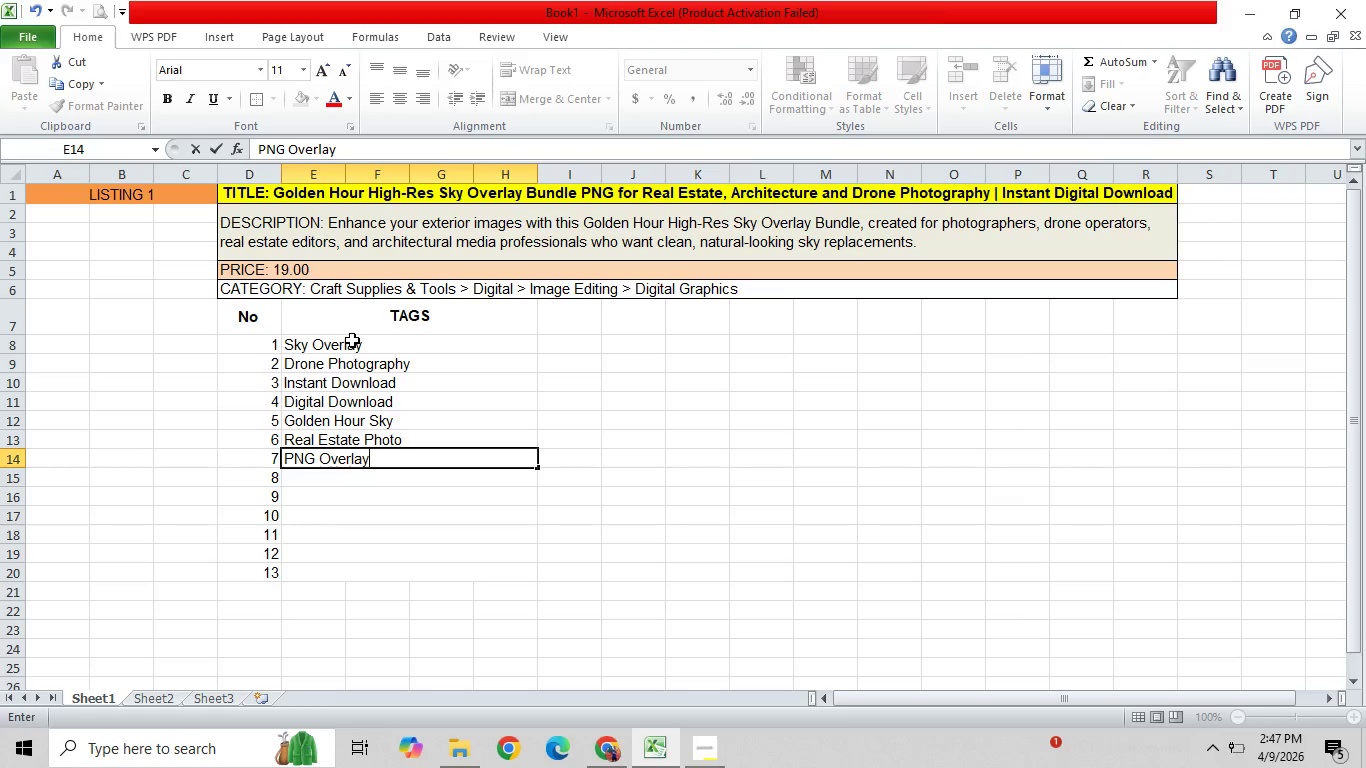 
key(Enter)
 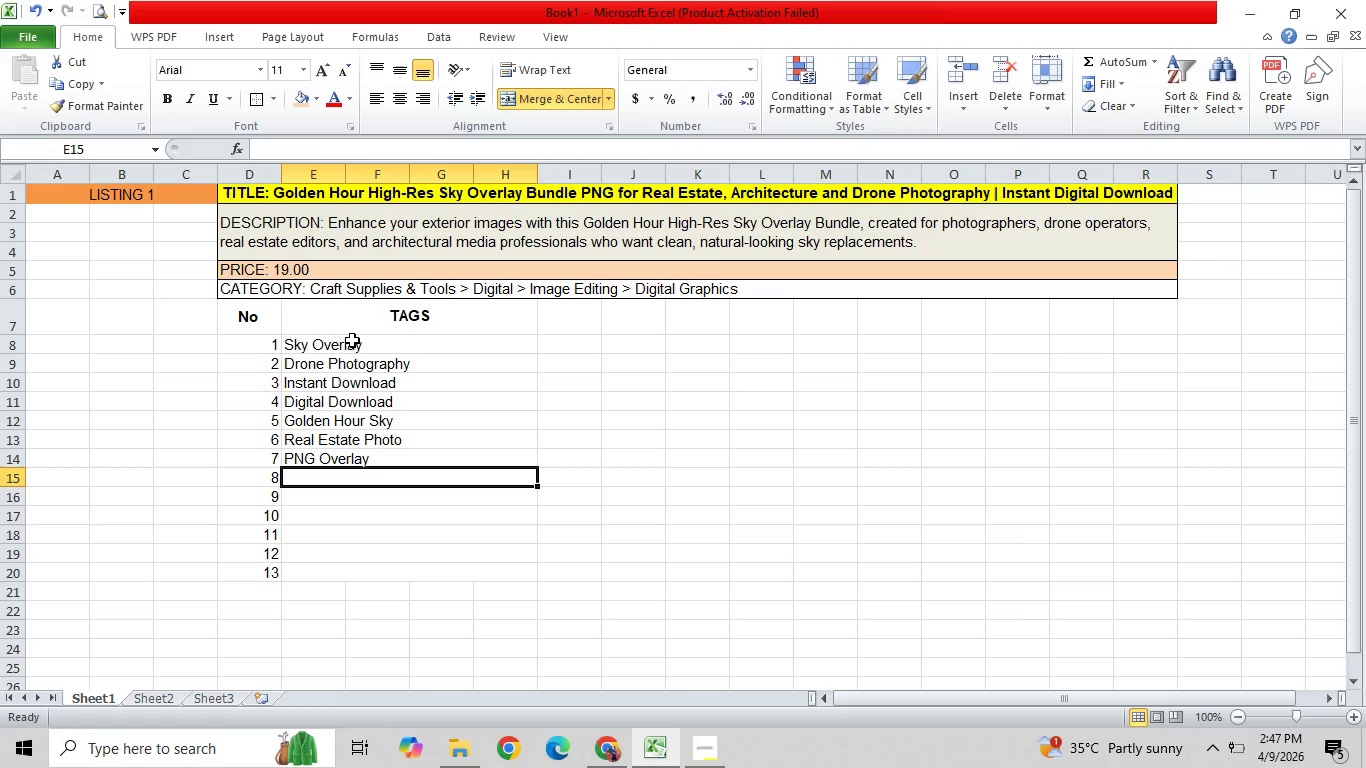 
type(Sky Replacements)
 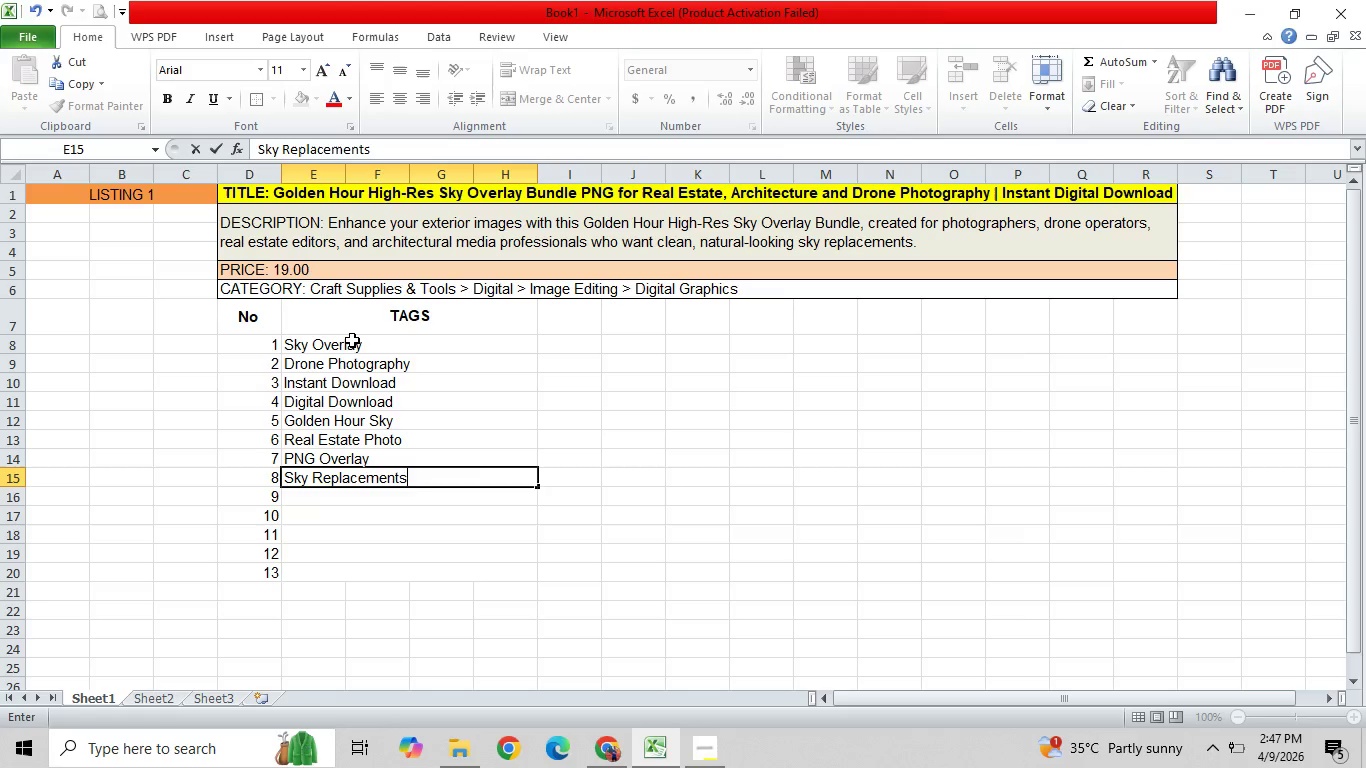 
key(Enter)
 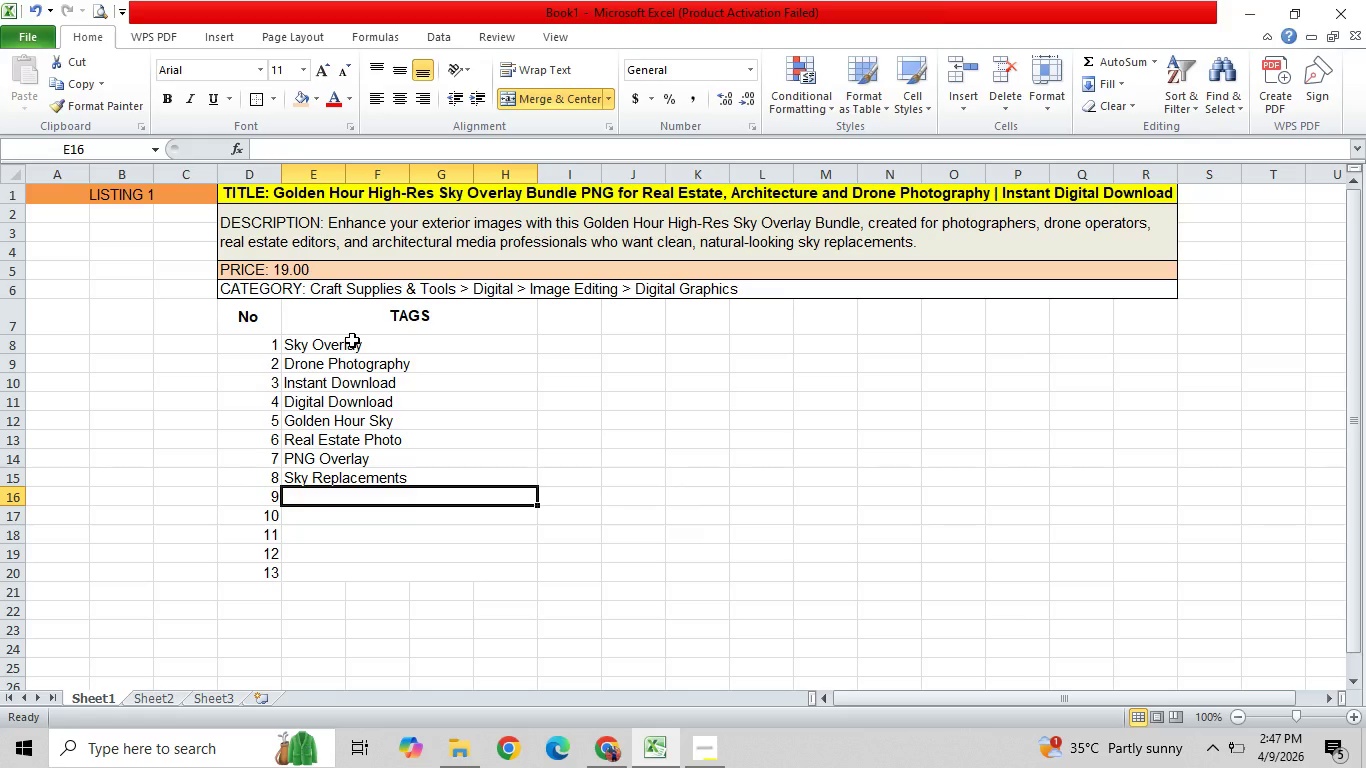 
type(Aerial Photography)
 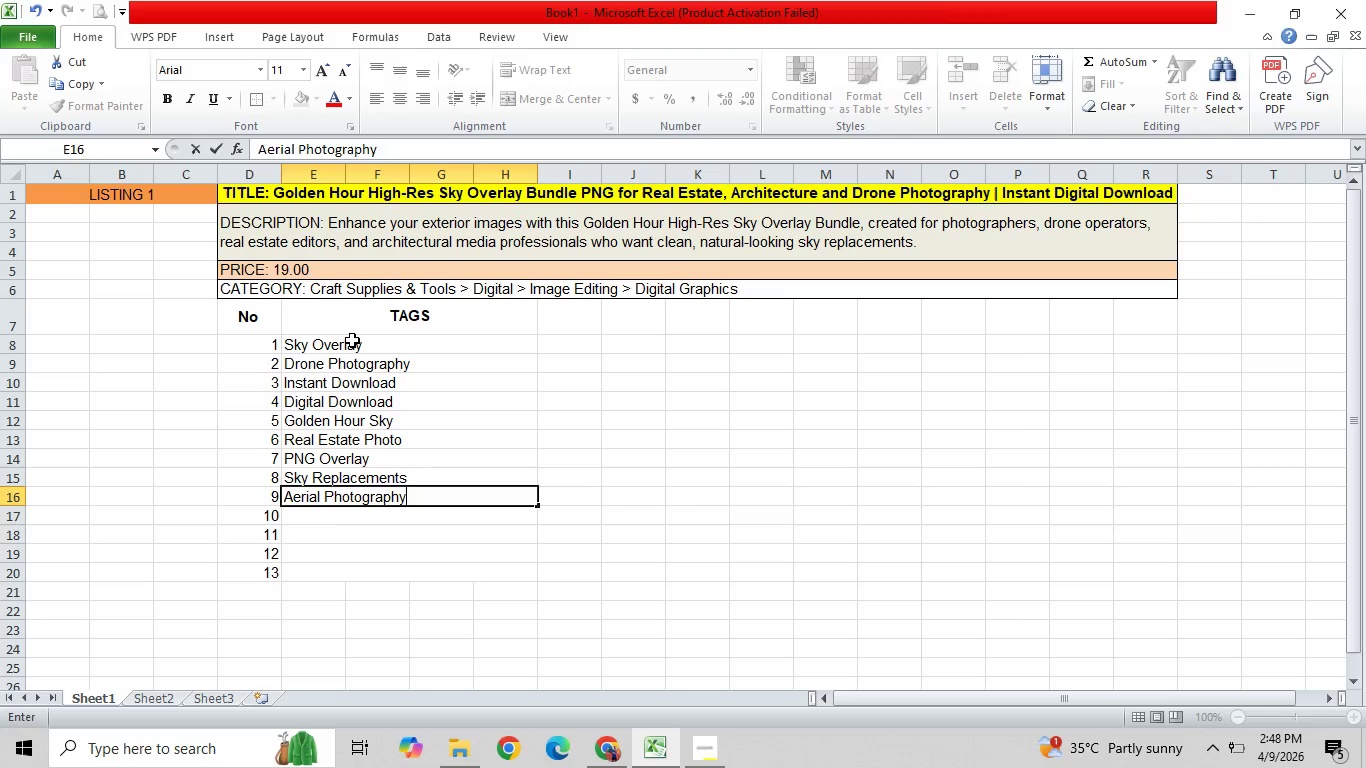 
key(Enter)
 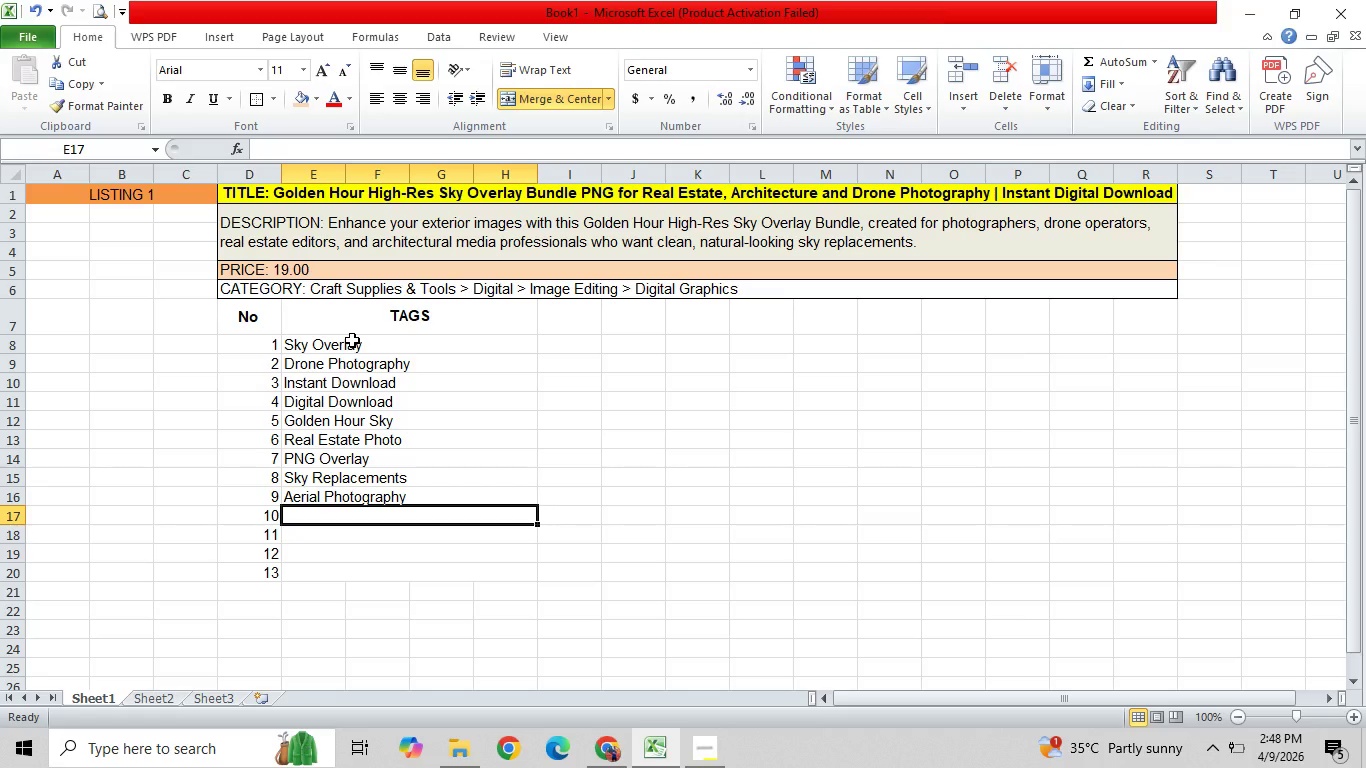 
type(Architecture Edit)
 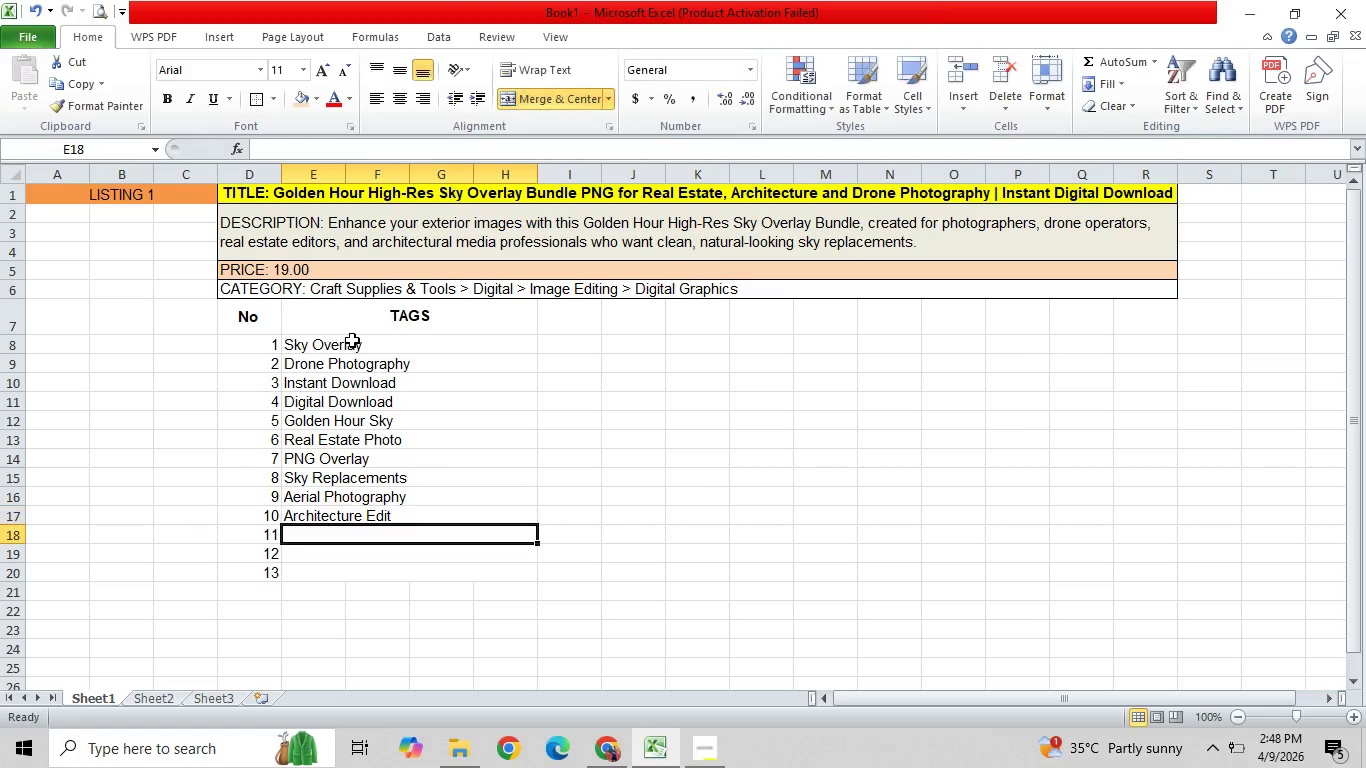 
 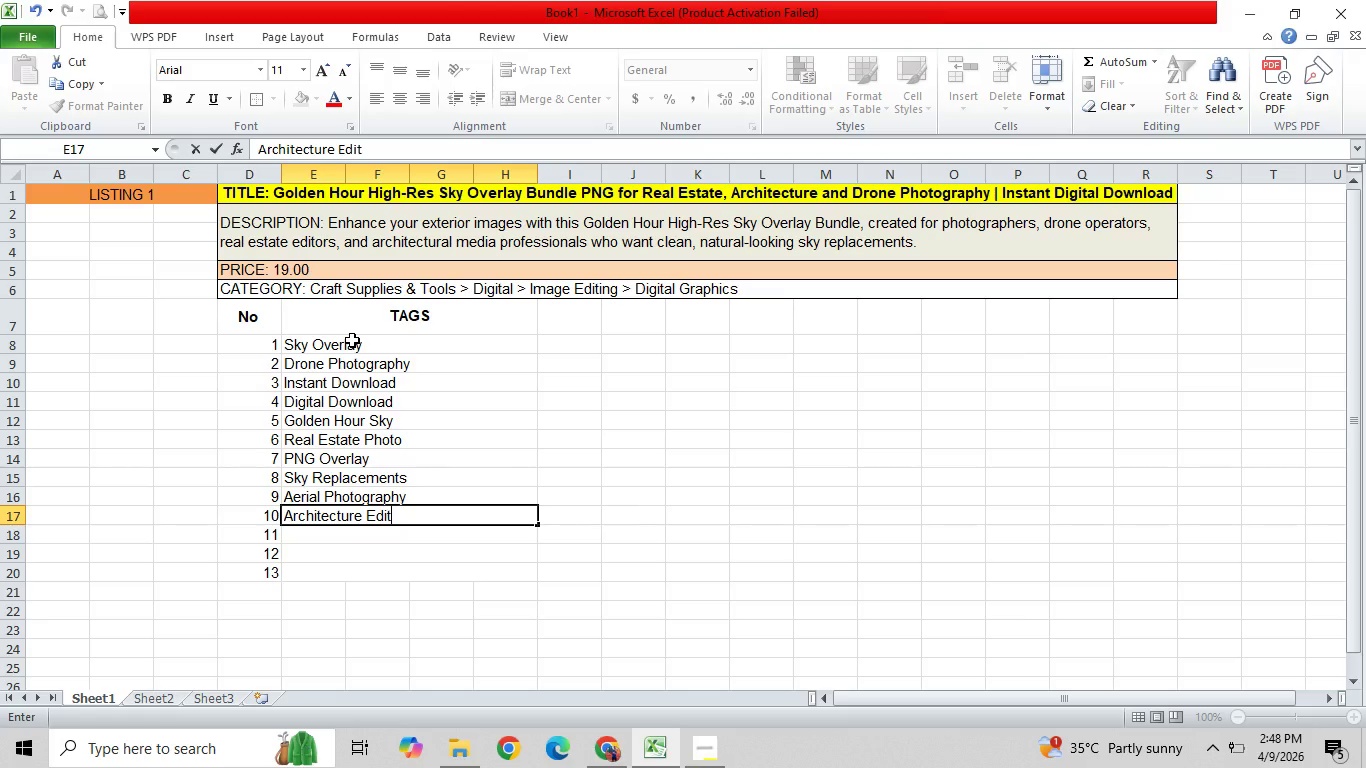 
key(Enter)
 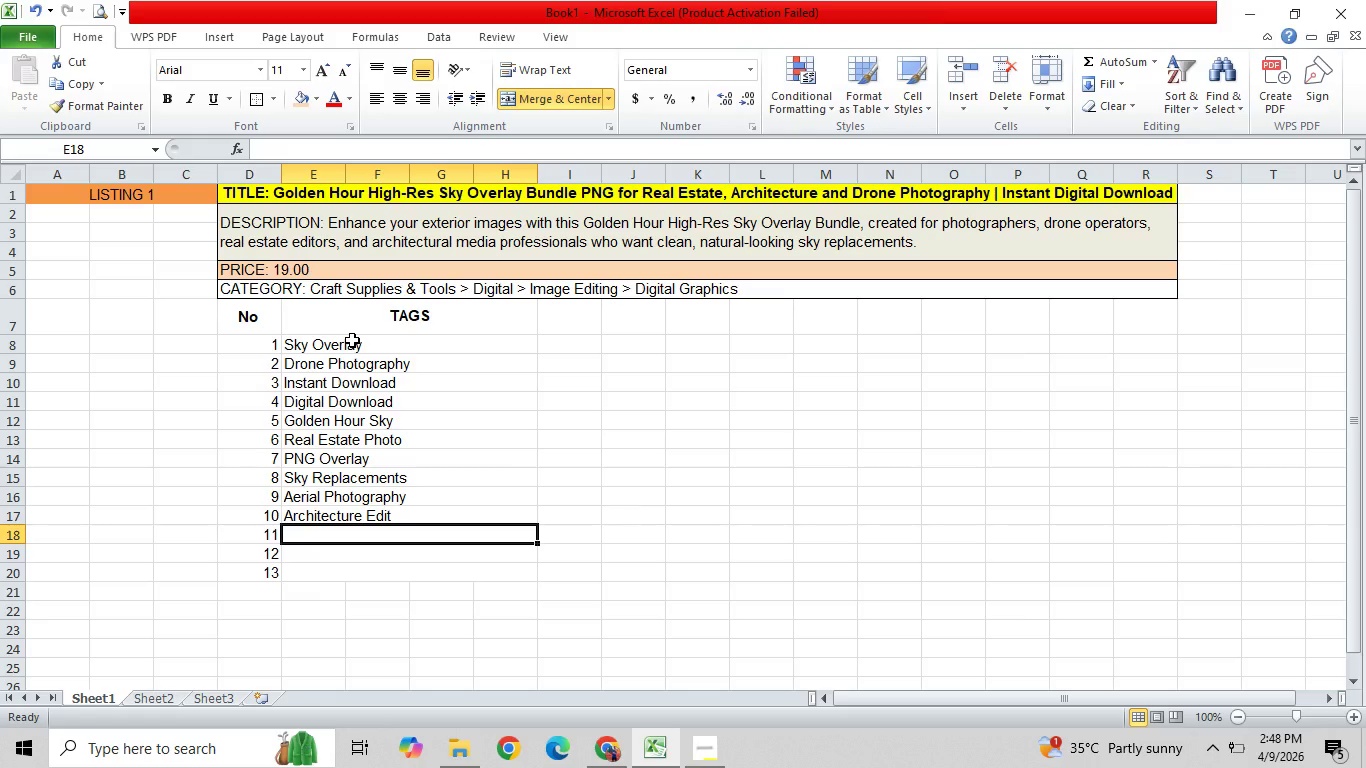 
type(Commercial Use)
 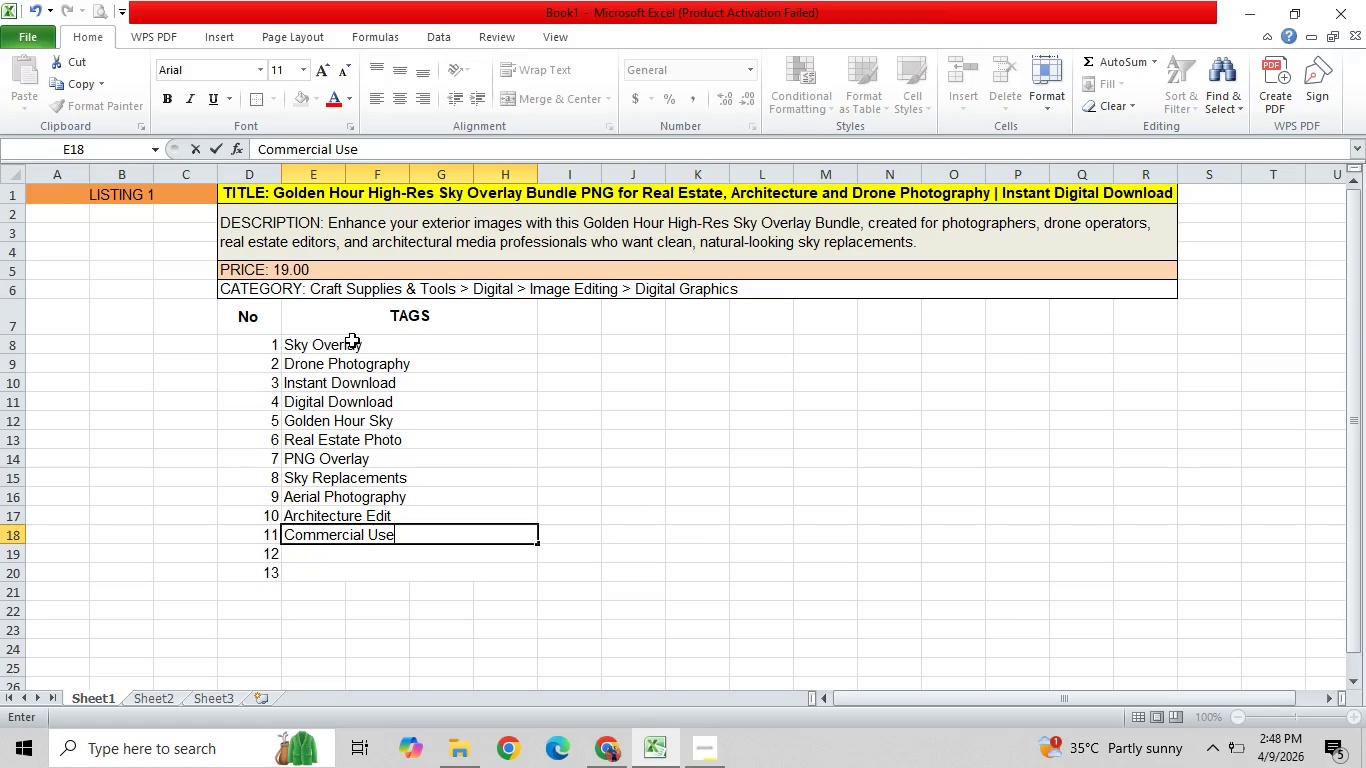 
key(Enter)
 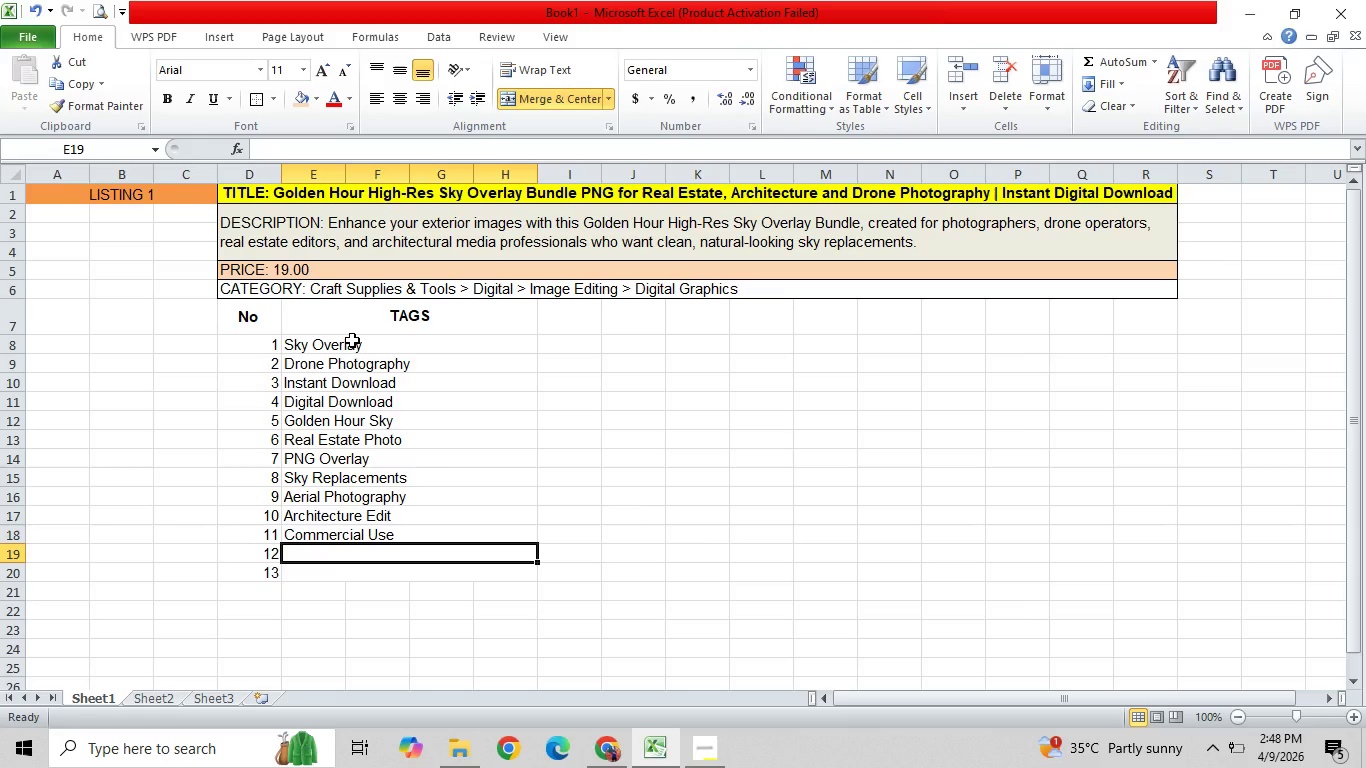 
type(No Physiv)
key(Backspace)
type(cal Item)
 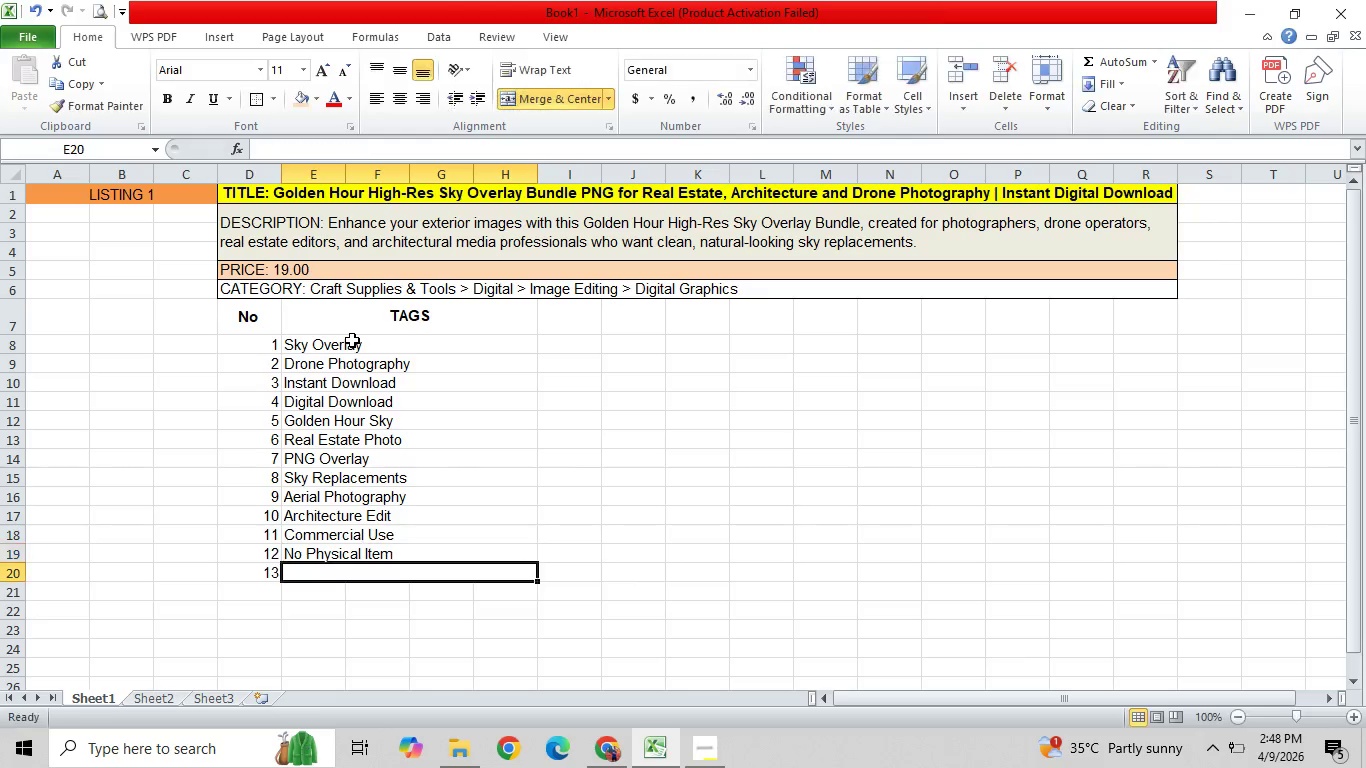 
key(Enter)
 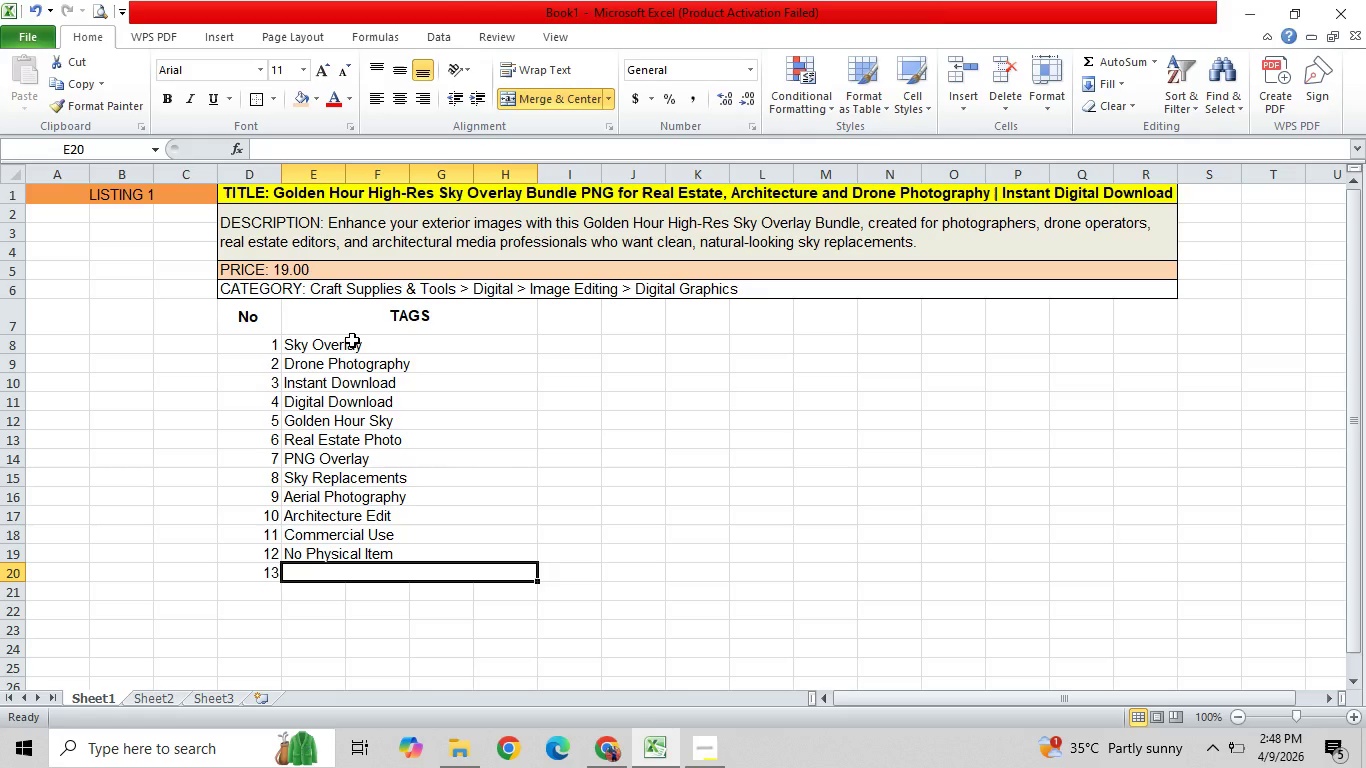 
type(Photo Editing)
 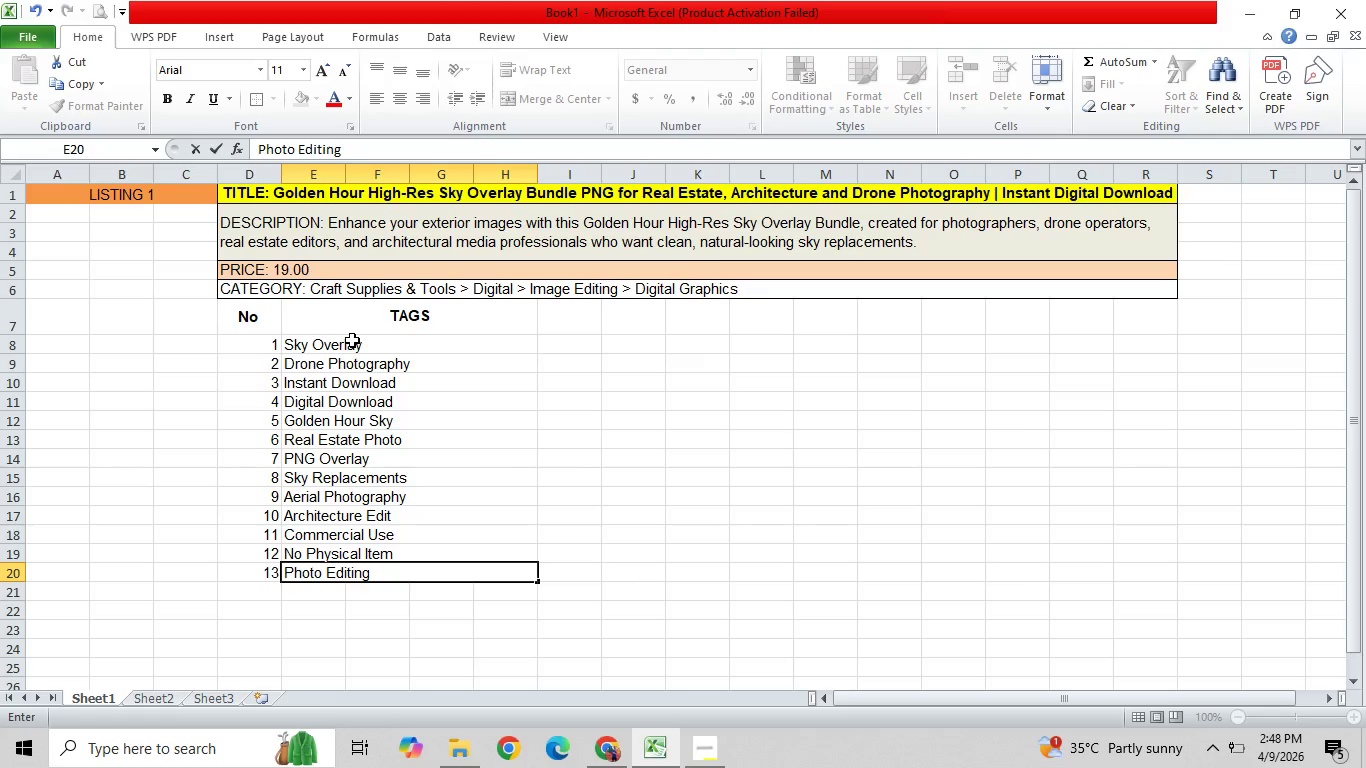 
left_click_drag(start_coordinate=[975, 579], to_coordinate=[979, 574])
 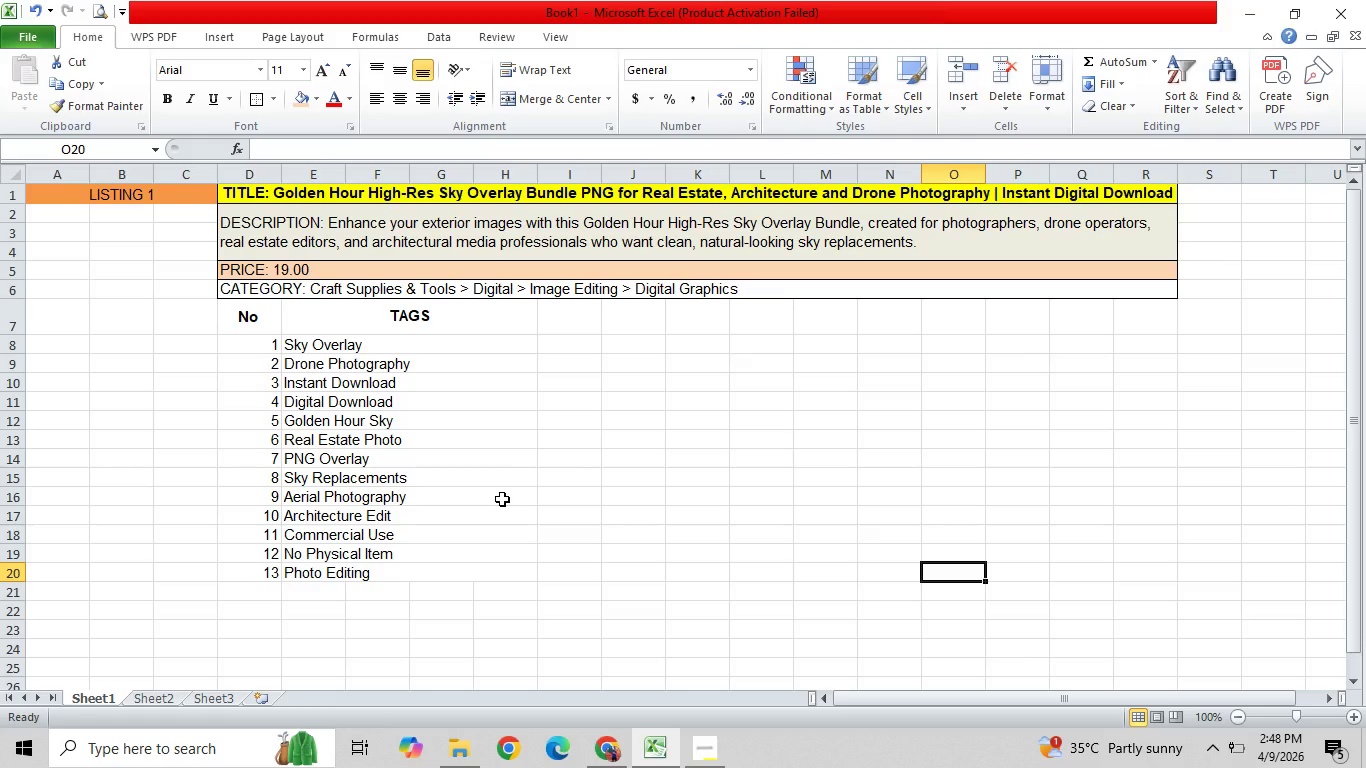 
left_click([475, 479])
 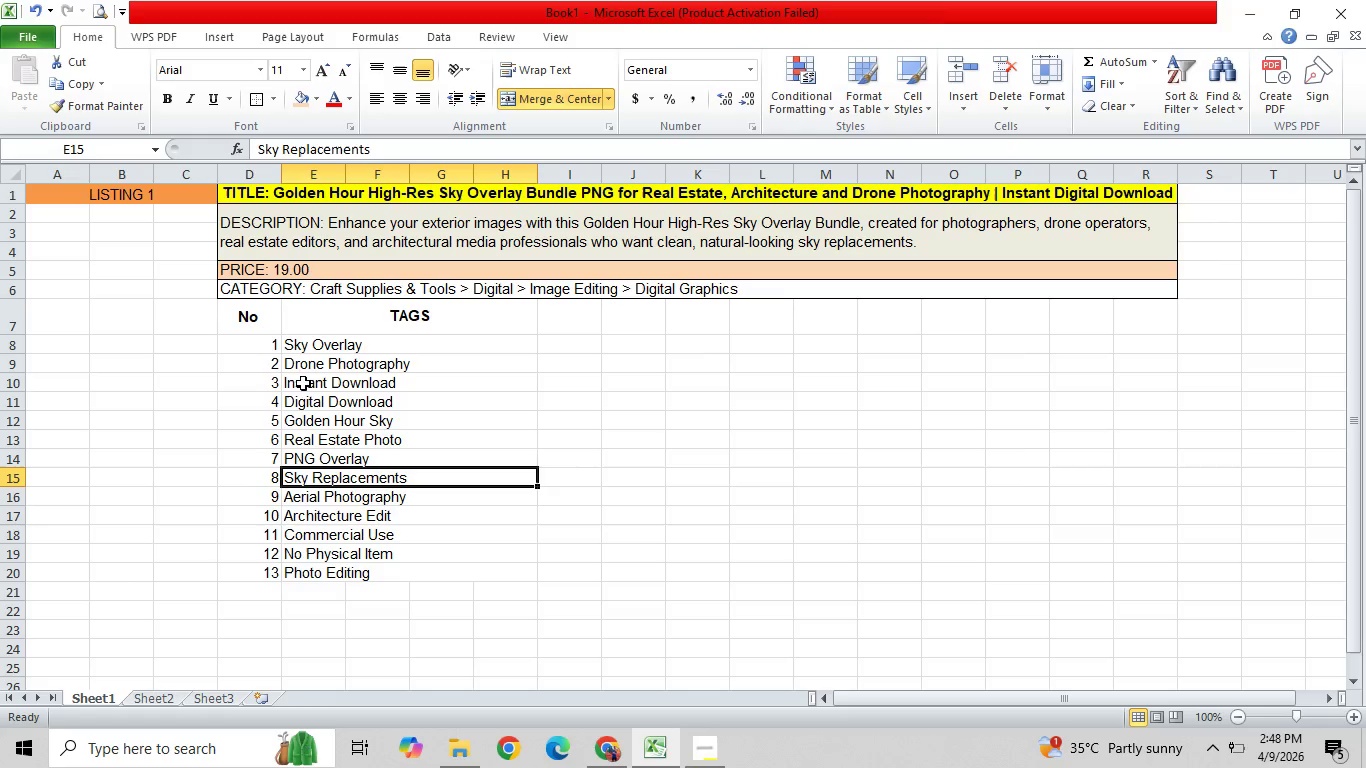 
left_click([301, 369])
 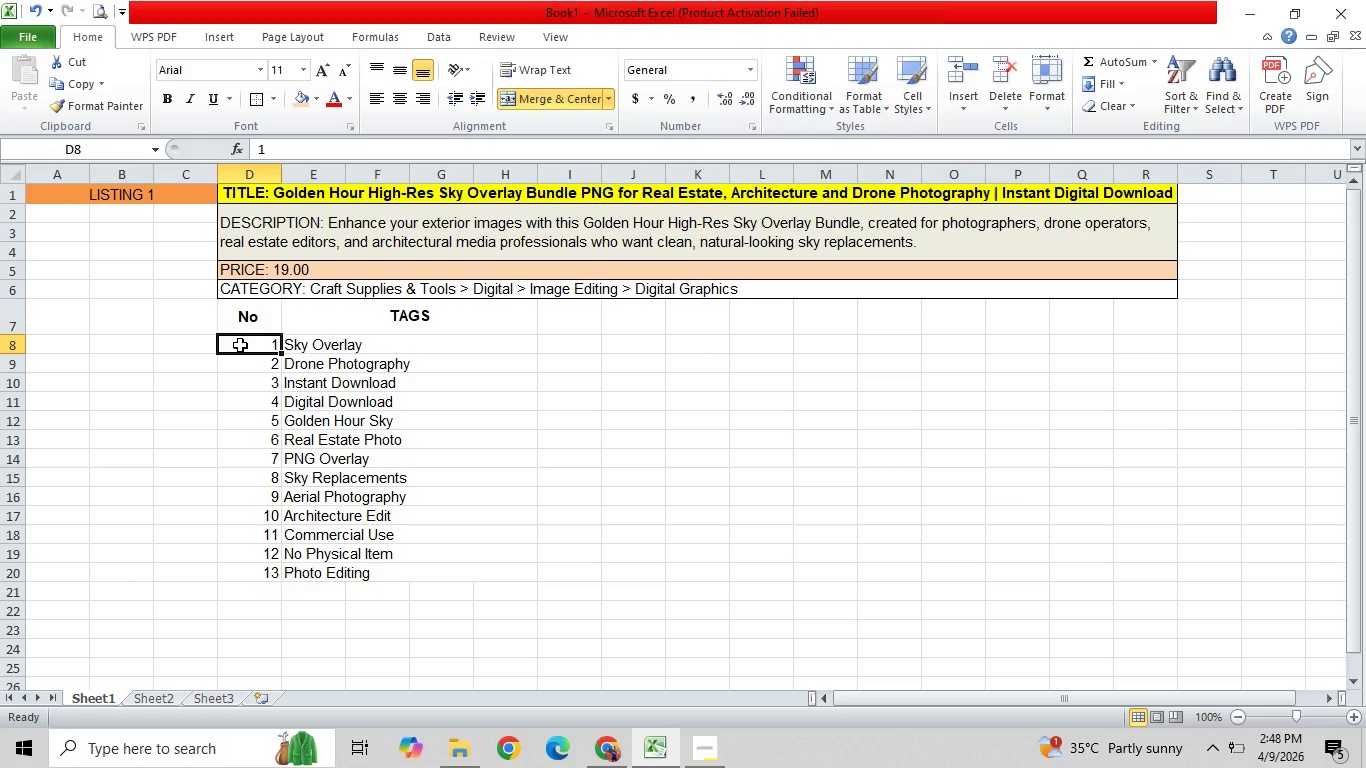 
left_click([240, 345])
 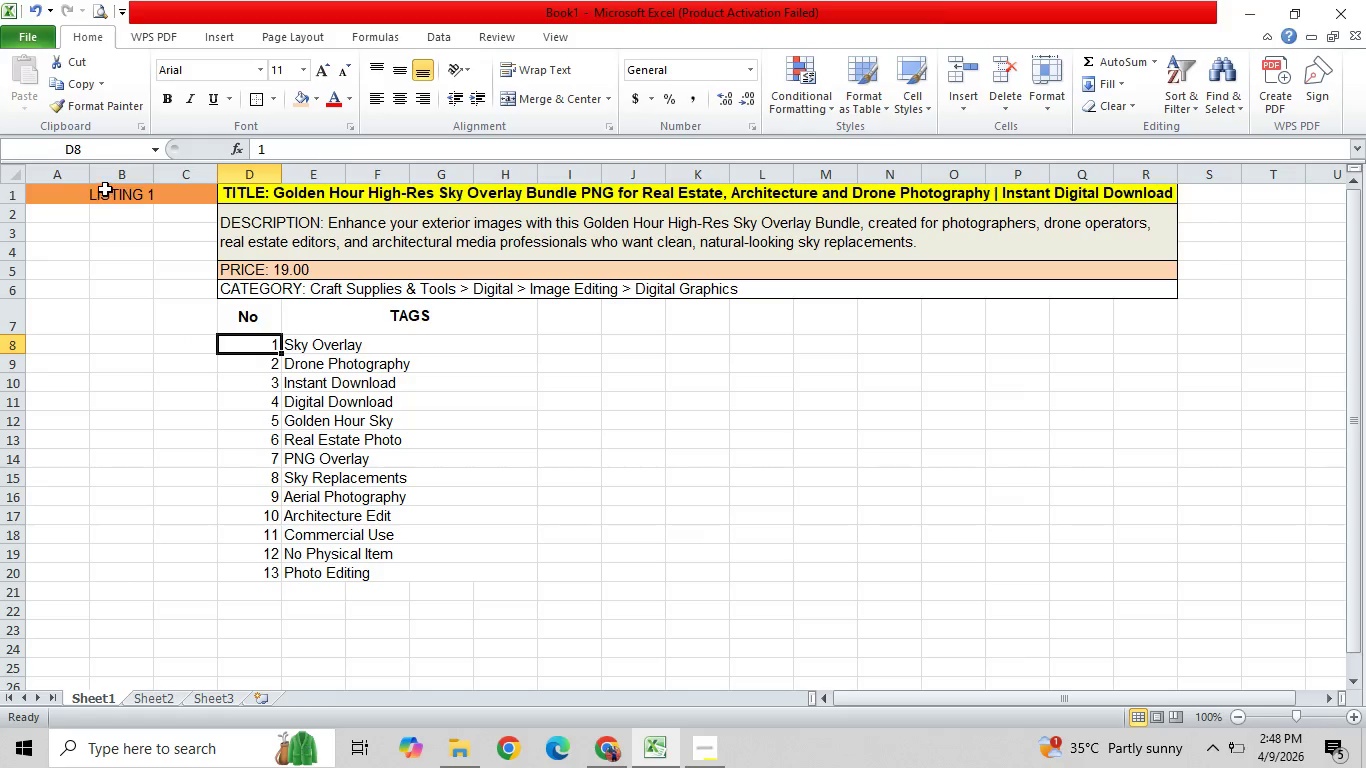 
left_click_drag(start_coordinate=[110, 189], to_coordinate=[480, 565])
 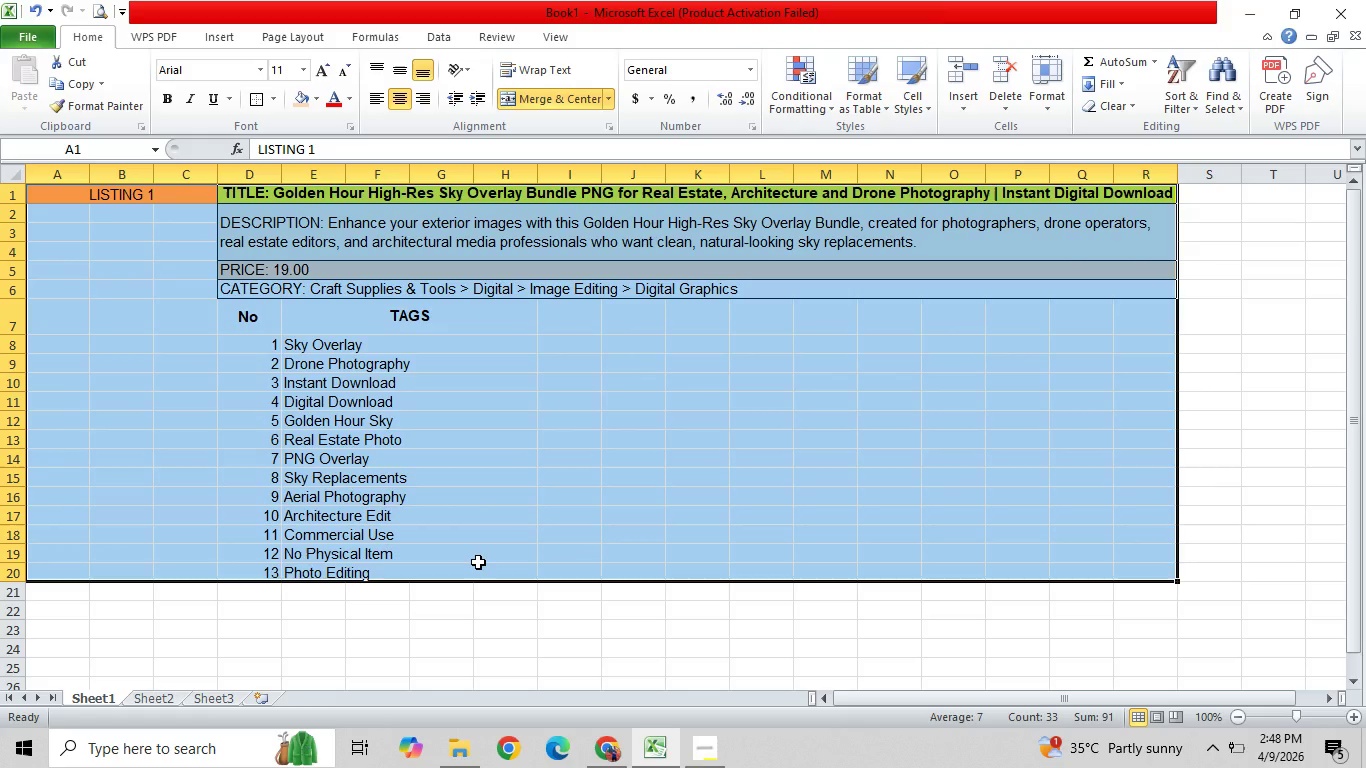 
key(Control+C)
 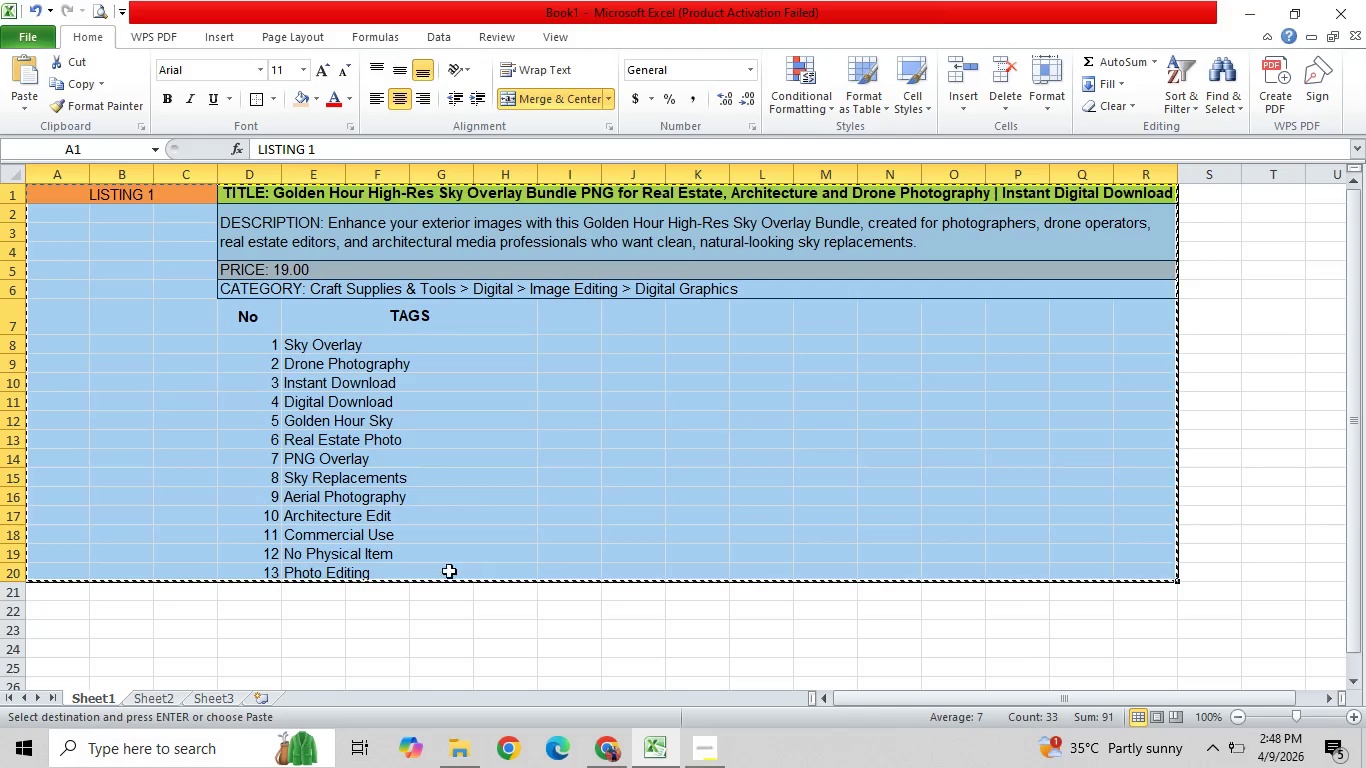 
key(Control+C)
 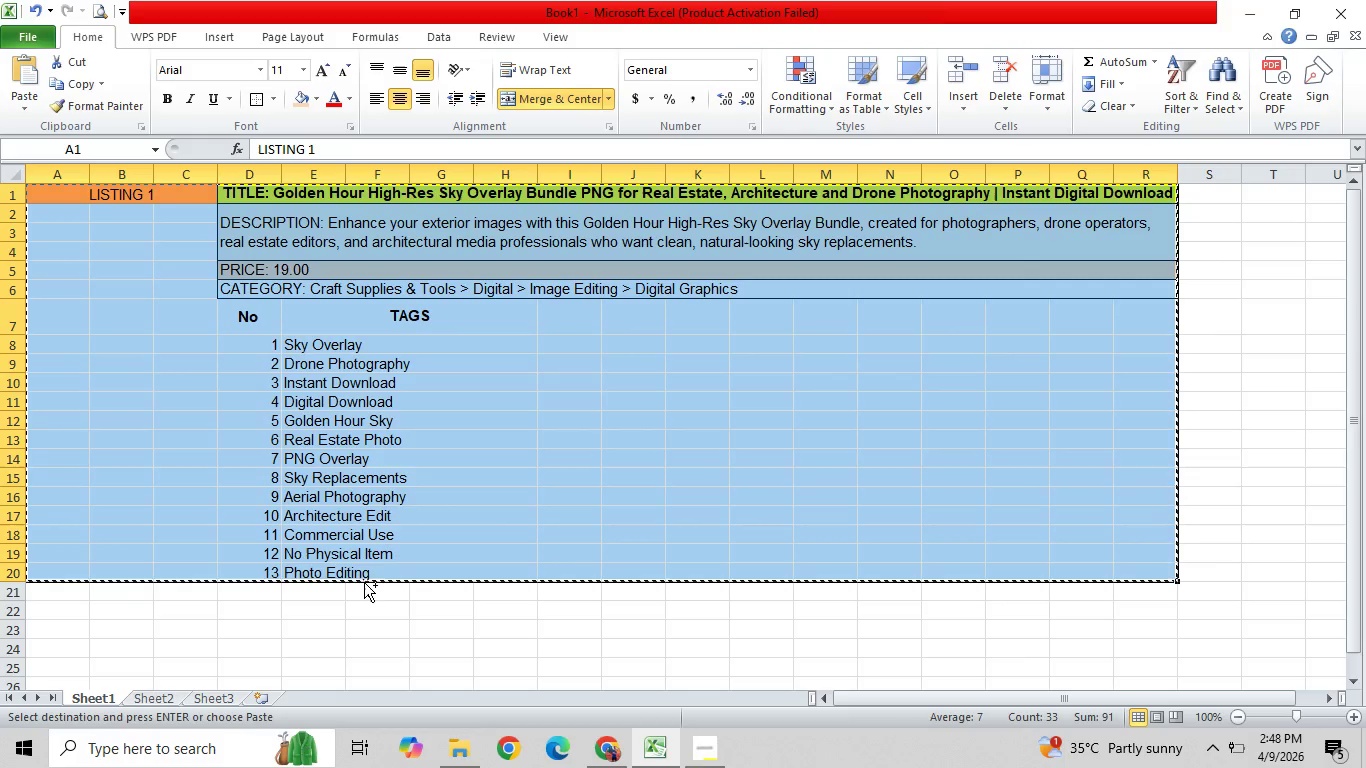 
key(Control+C)
 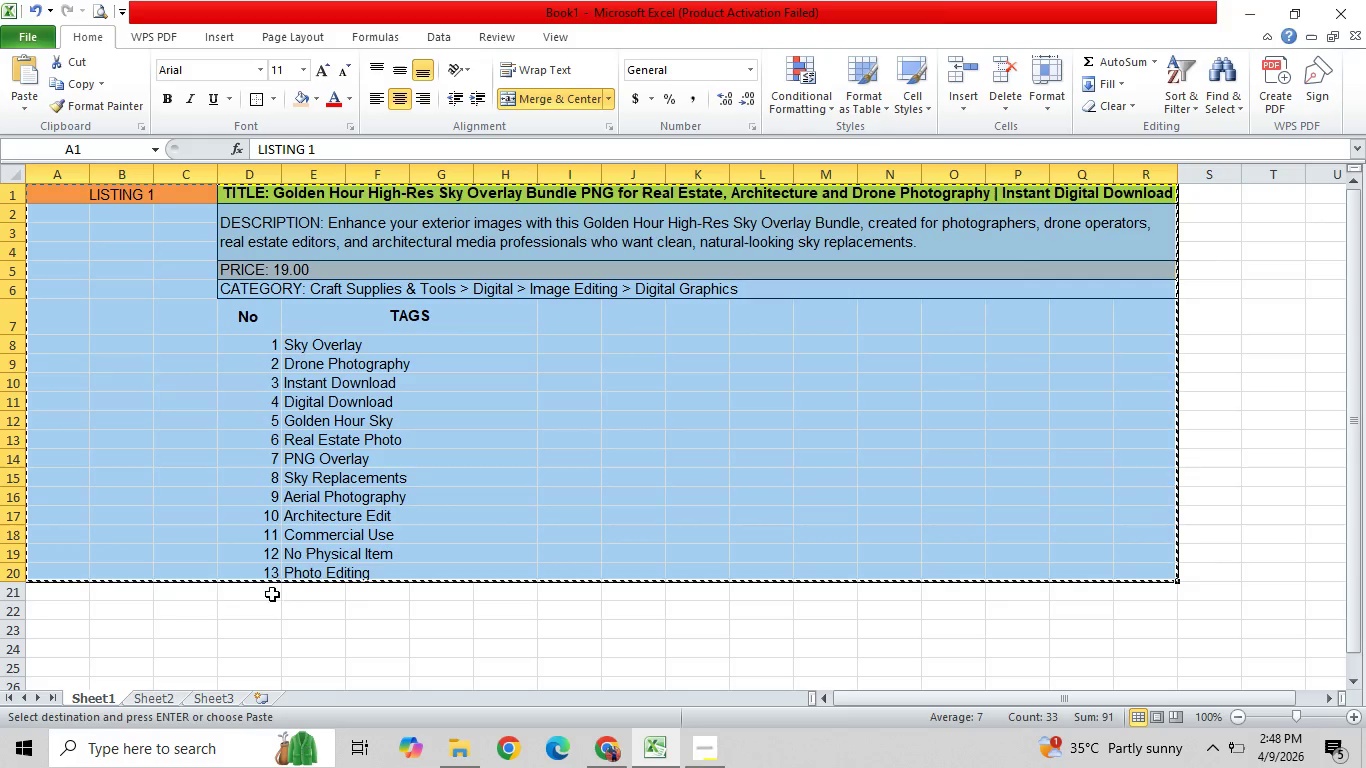 
key(Control+C)
 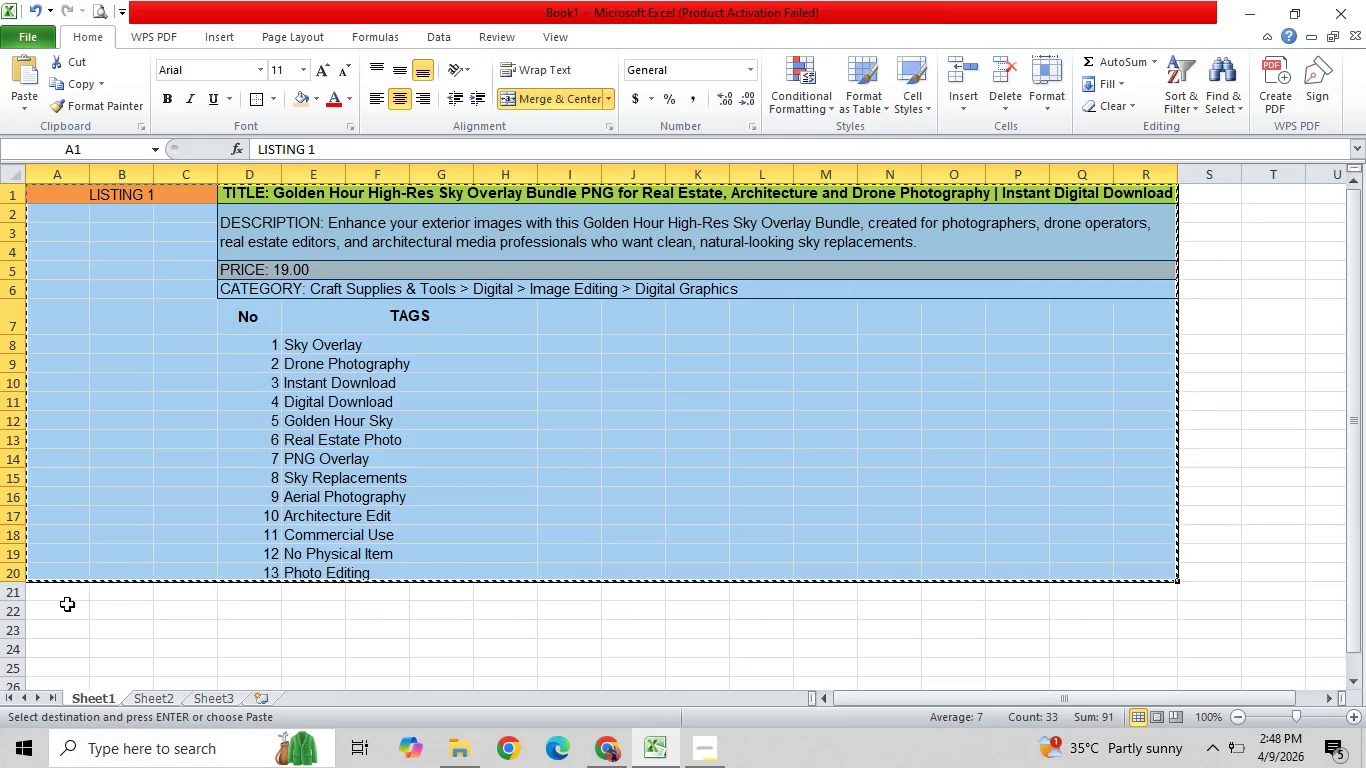 
left_click([65, 607])
 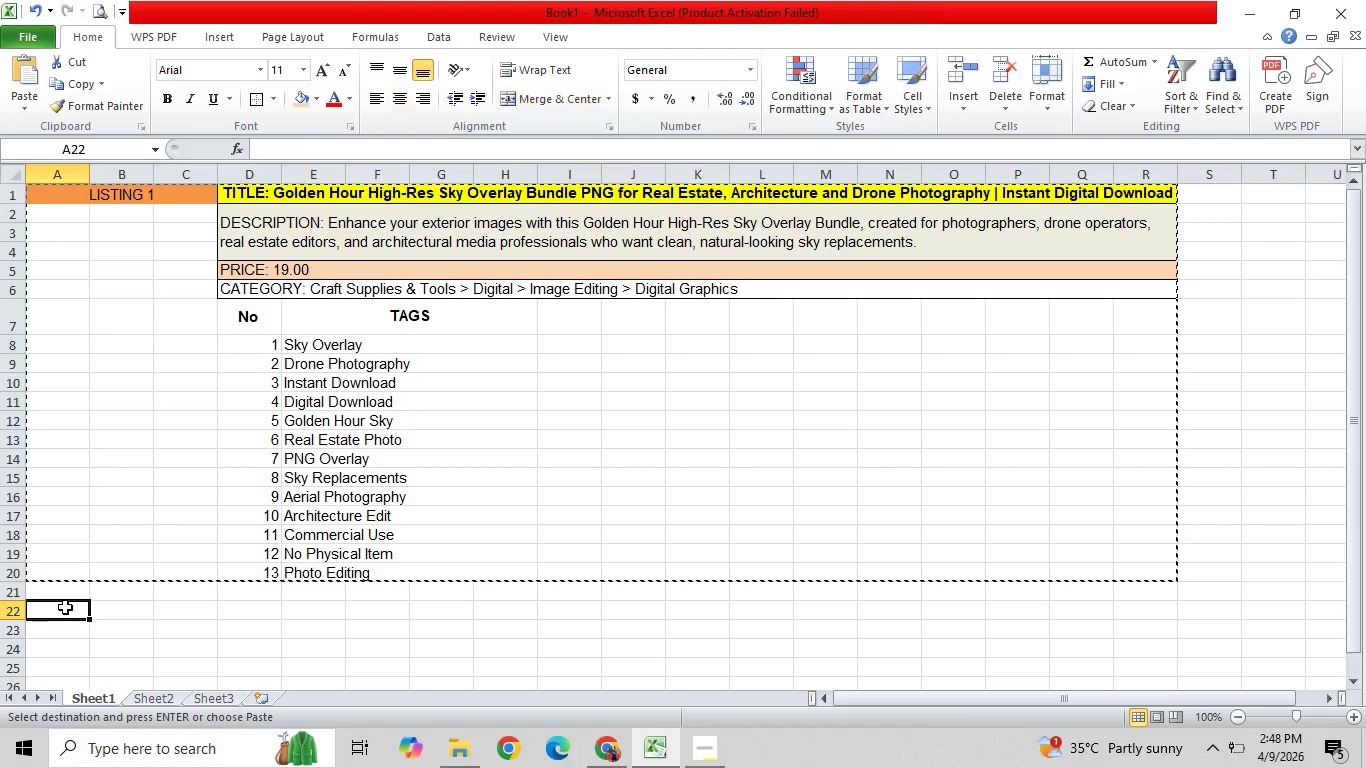 
key(Control+V)
 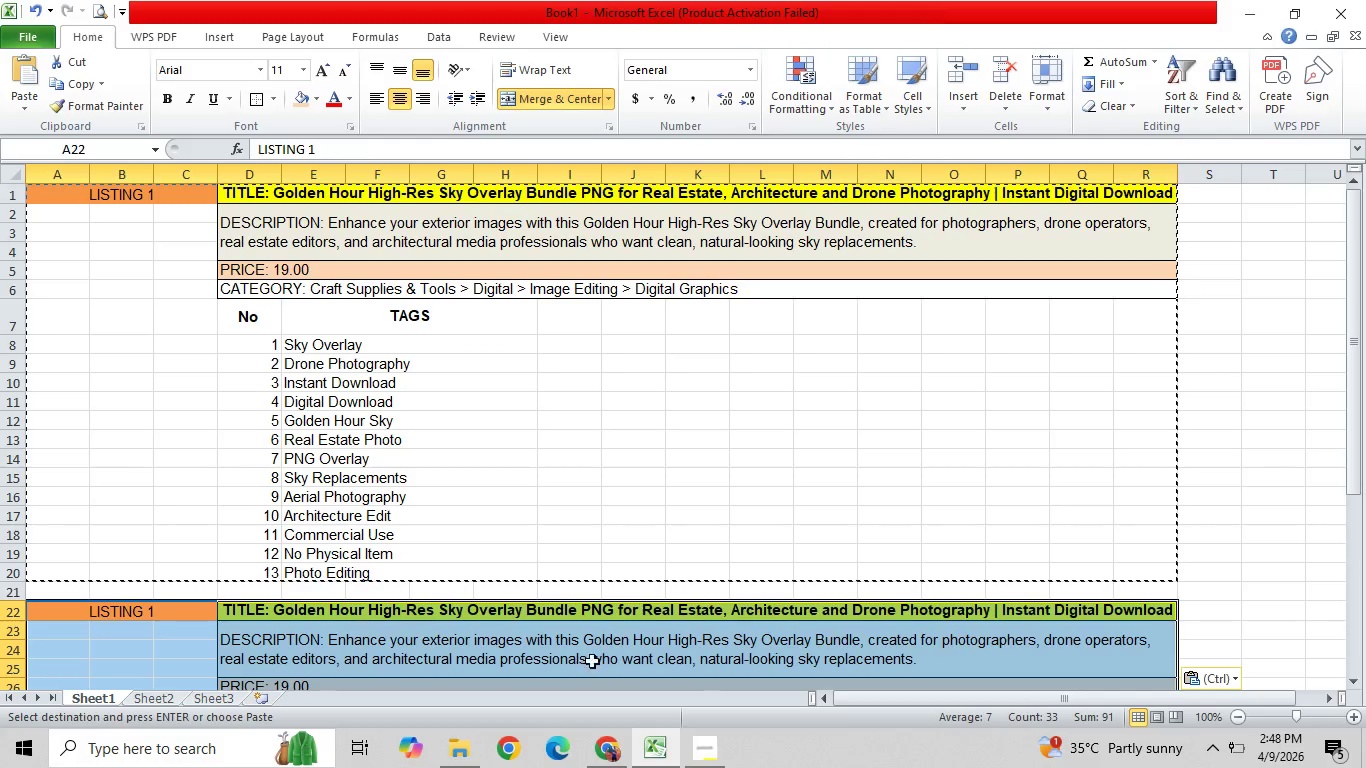 
left_click([590, 648])
 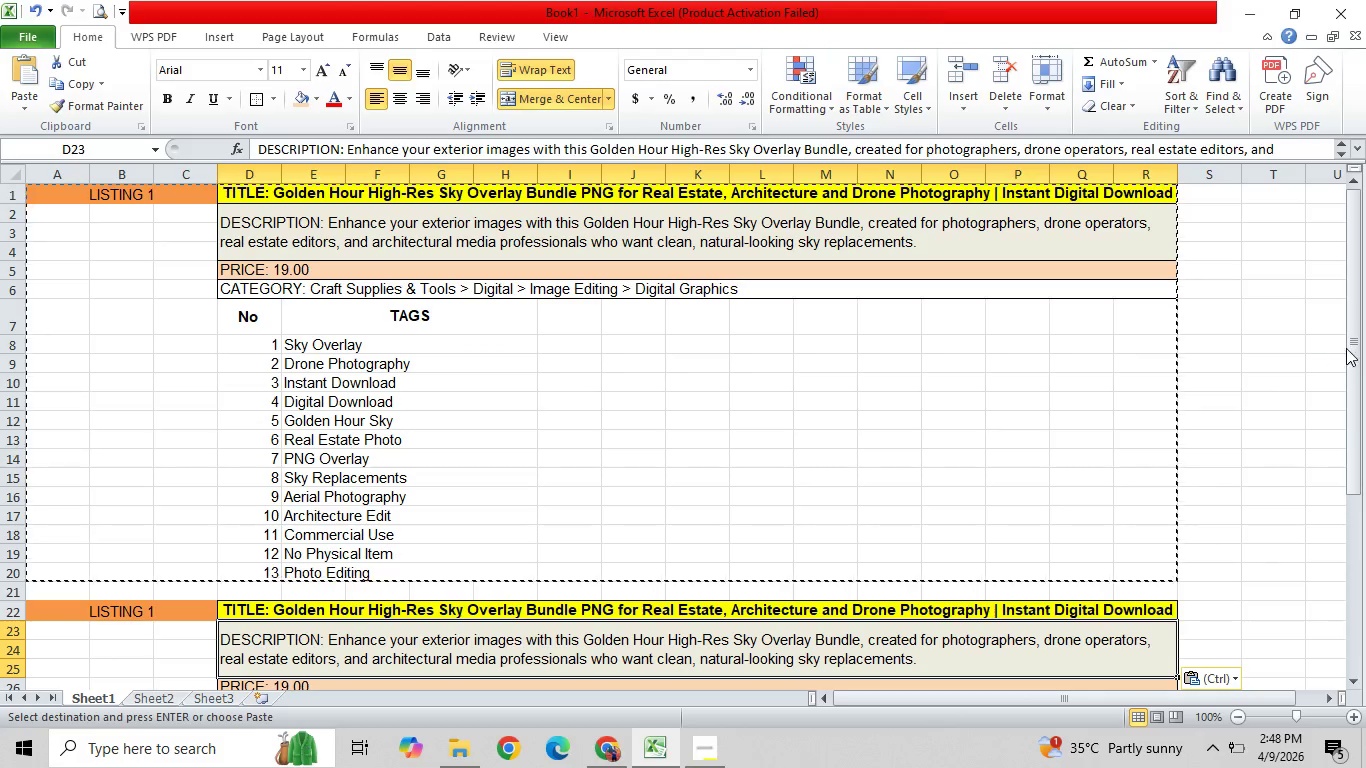 
left_click_drag(start_coordinate=[1352, 335], to_coordinate=[1365, 553])
 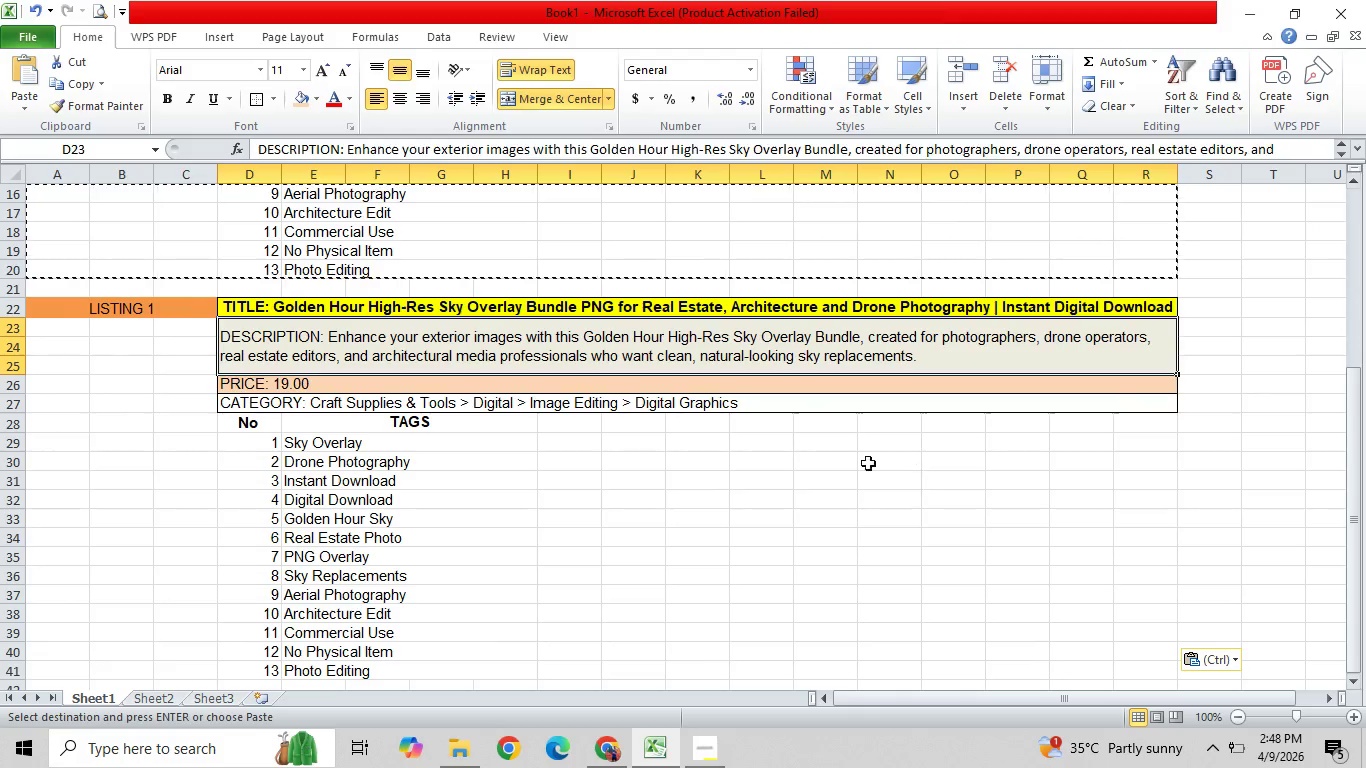 
left_click([868, 463])
 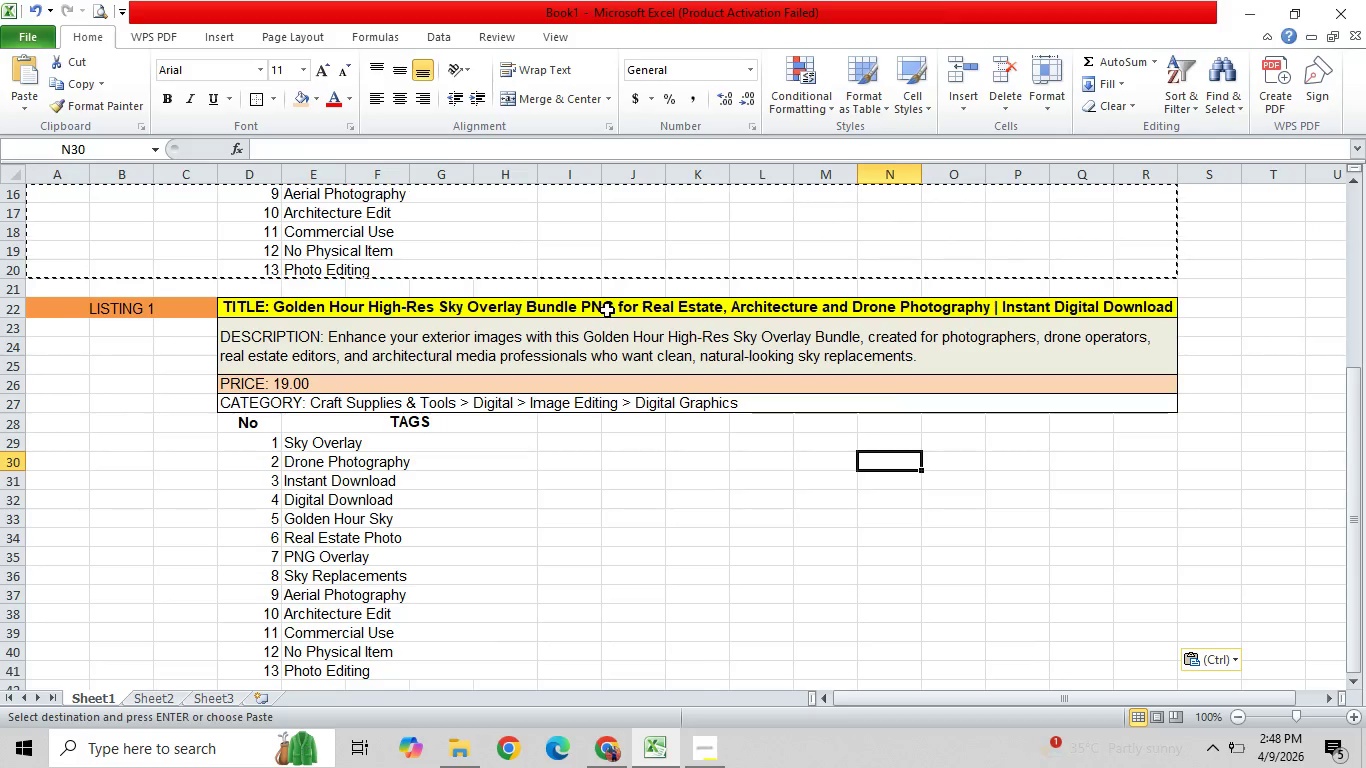 
double_click([607, 306])
 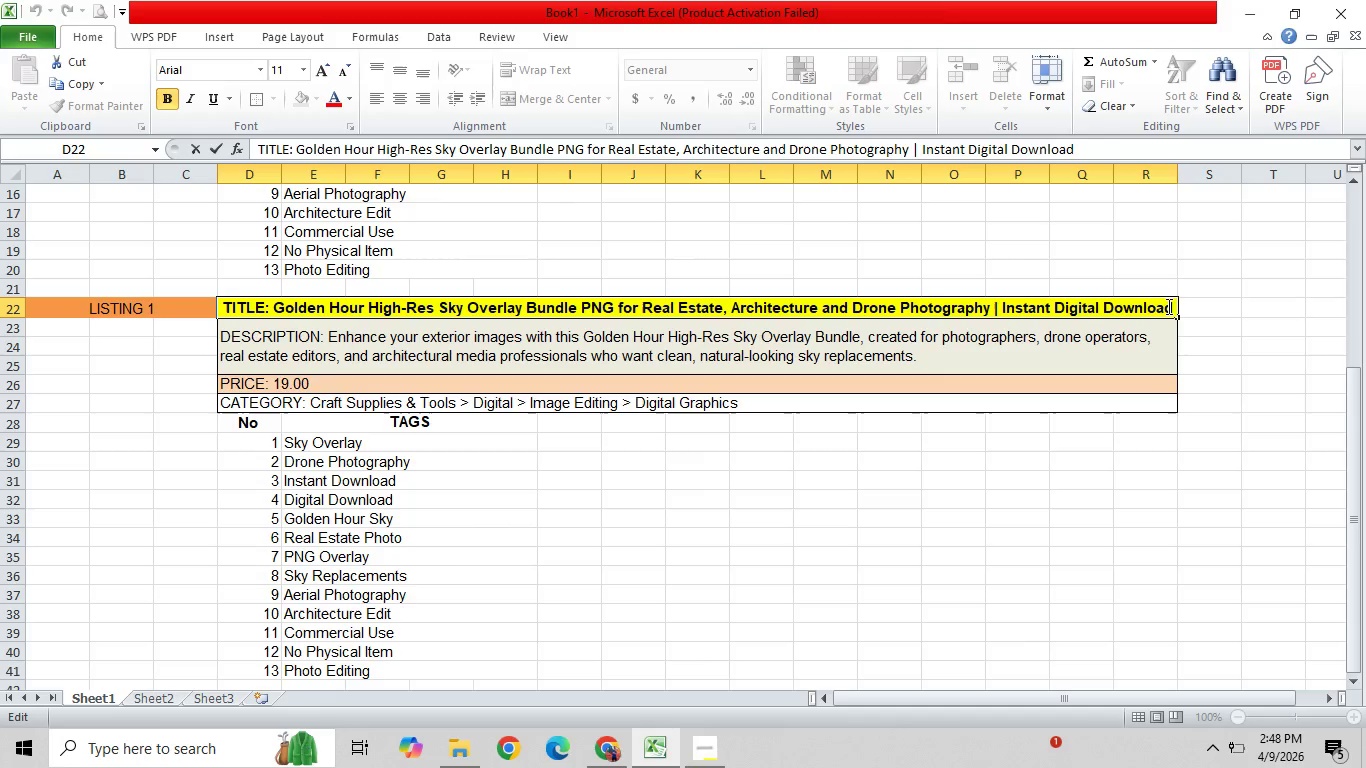 
left_click([1172, 306])
 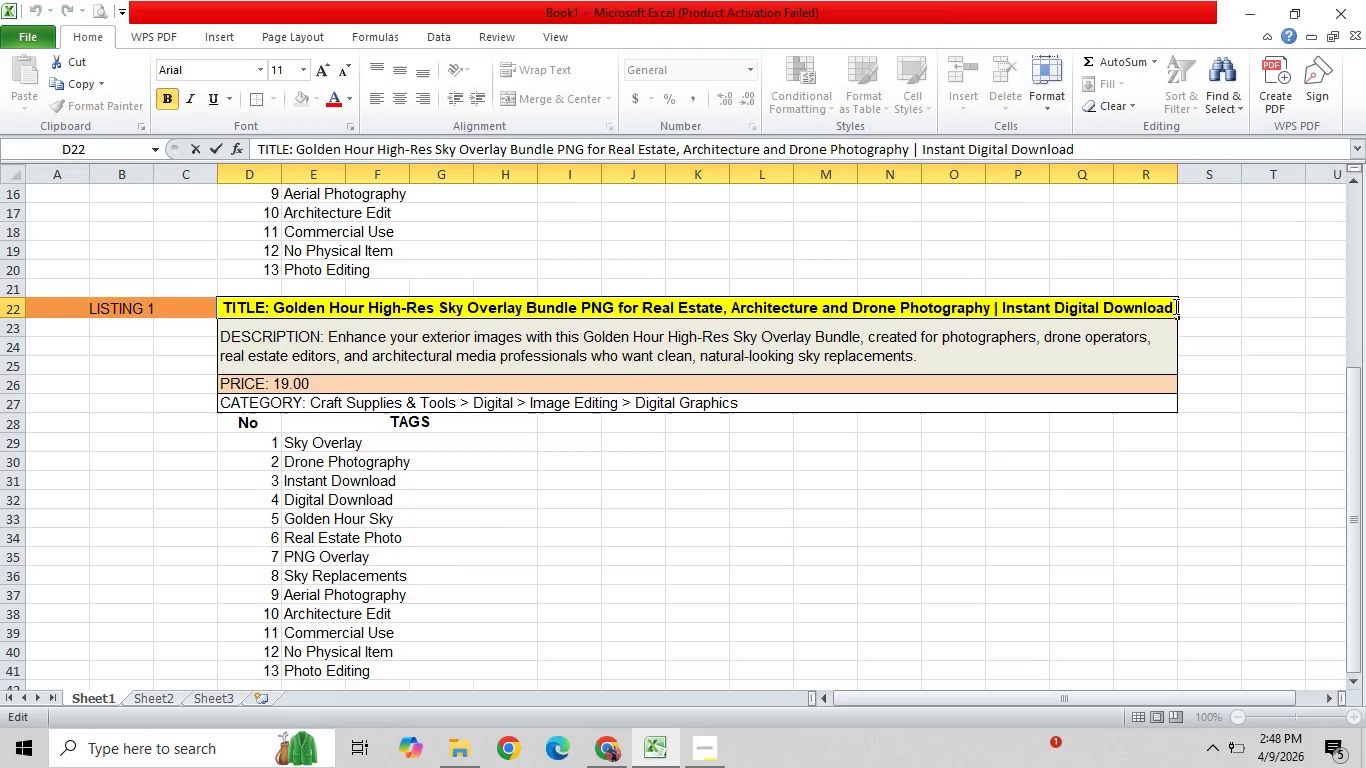 
hold_key(key=Backspace, duration=1.51)
 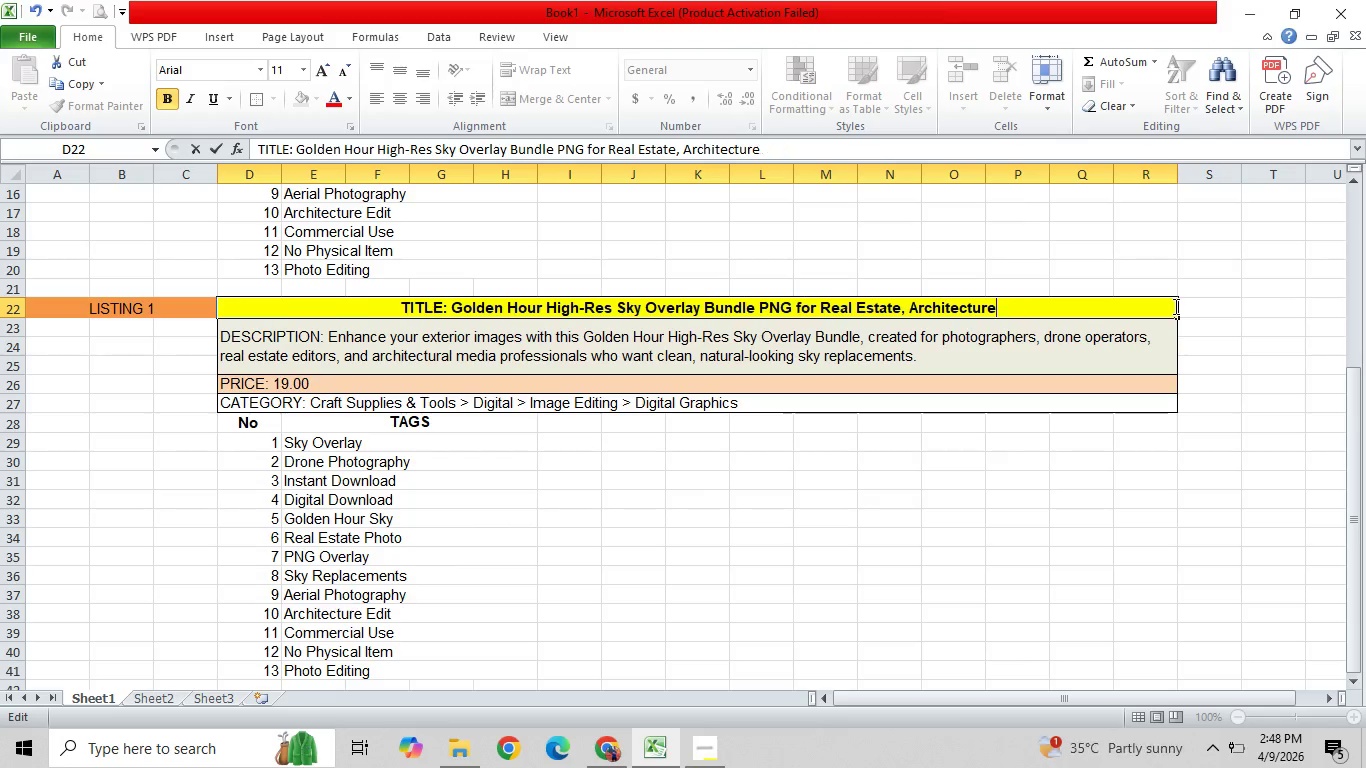 
hold_key(key=Backspace, duration=1.53)
 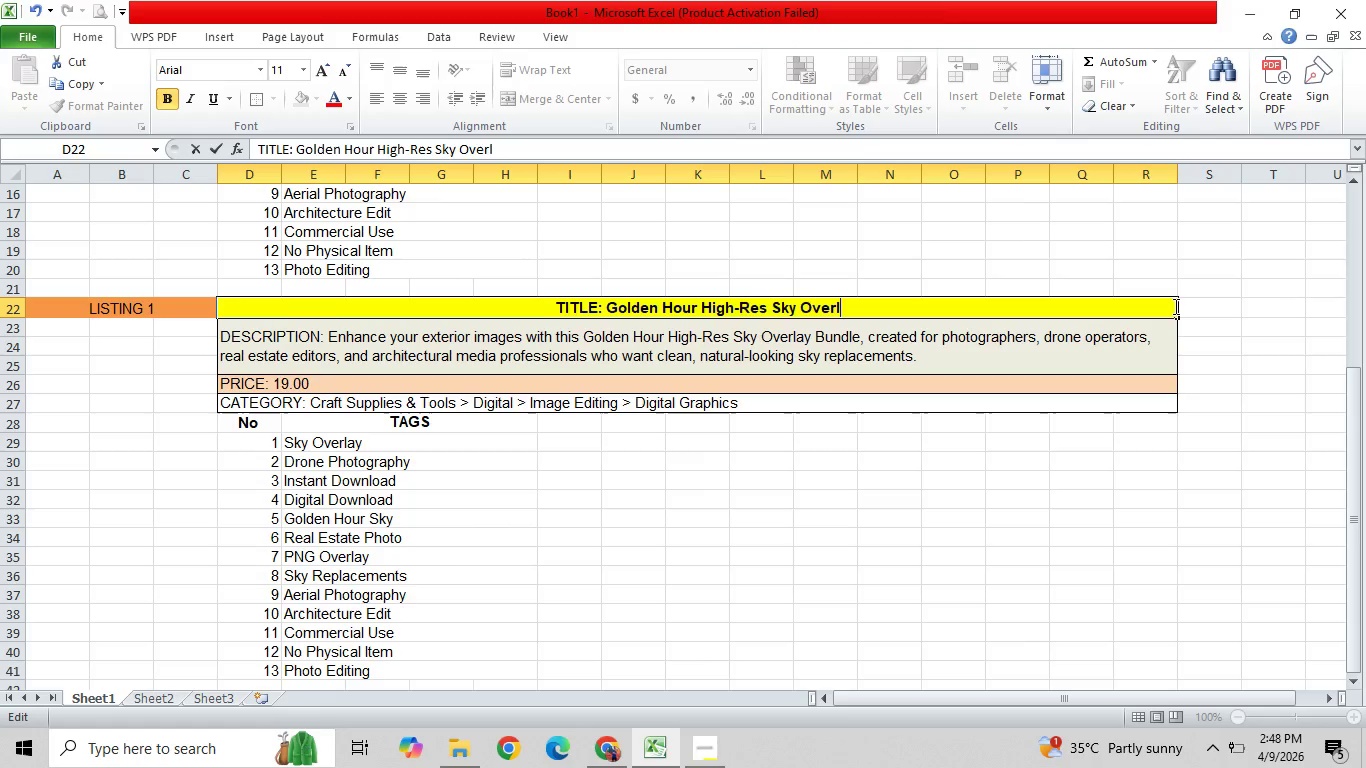 
hold_key(key=Backspace, duration=1.2)
 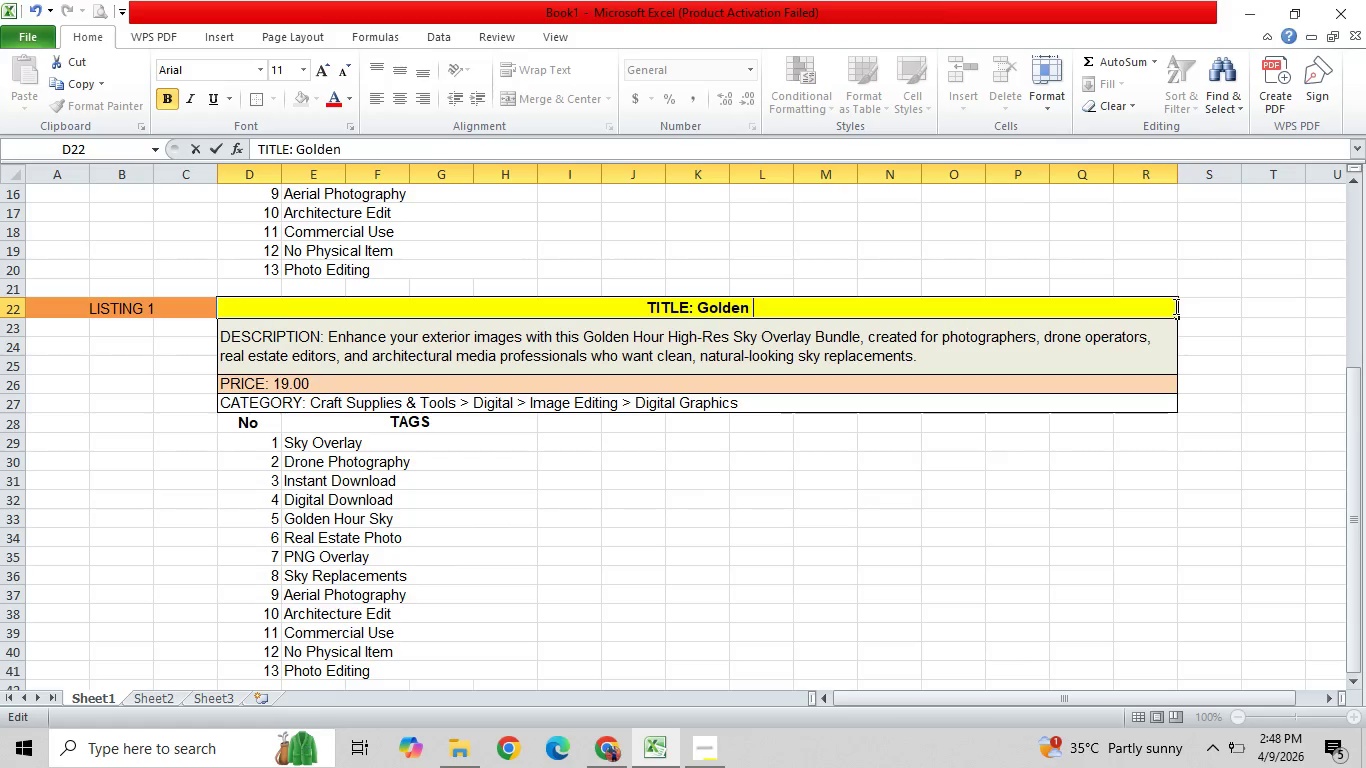 
key(Backspace)
 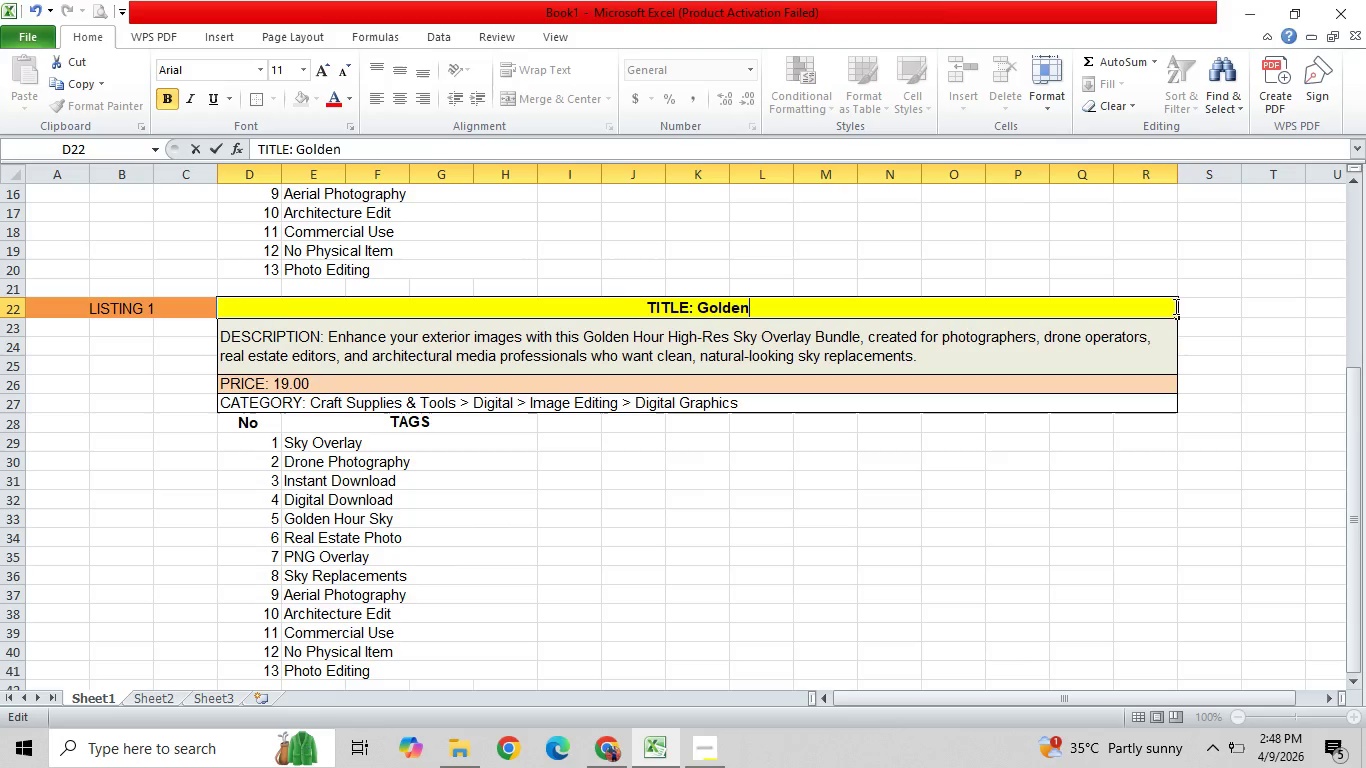 
key(Backspace)
 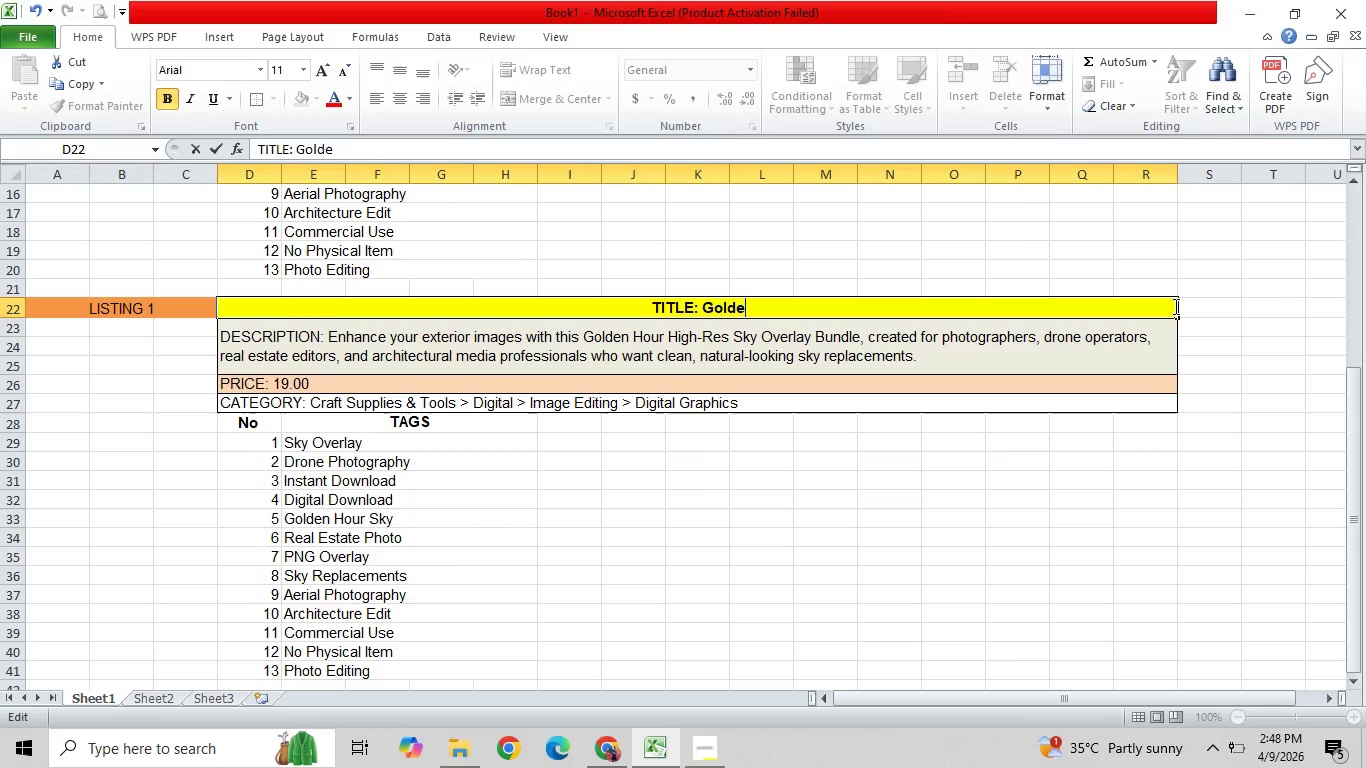 
key(Backspace)
 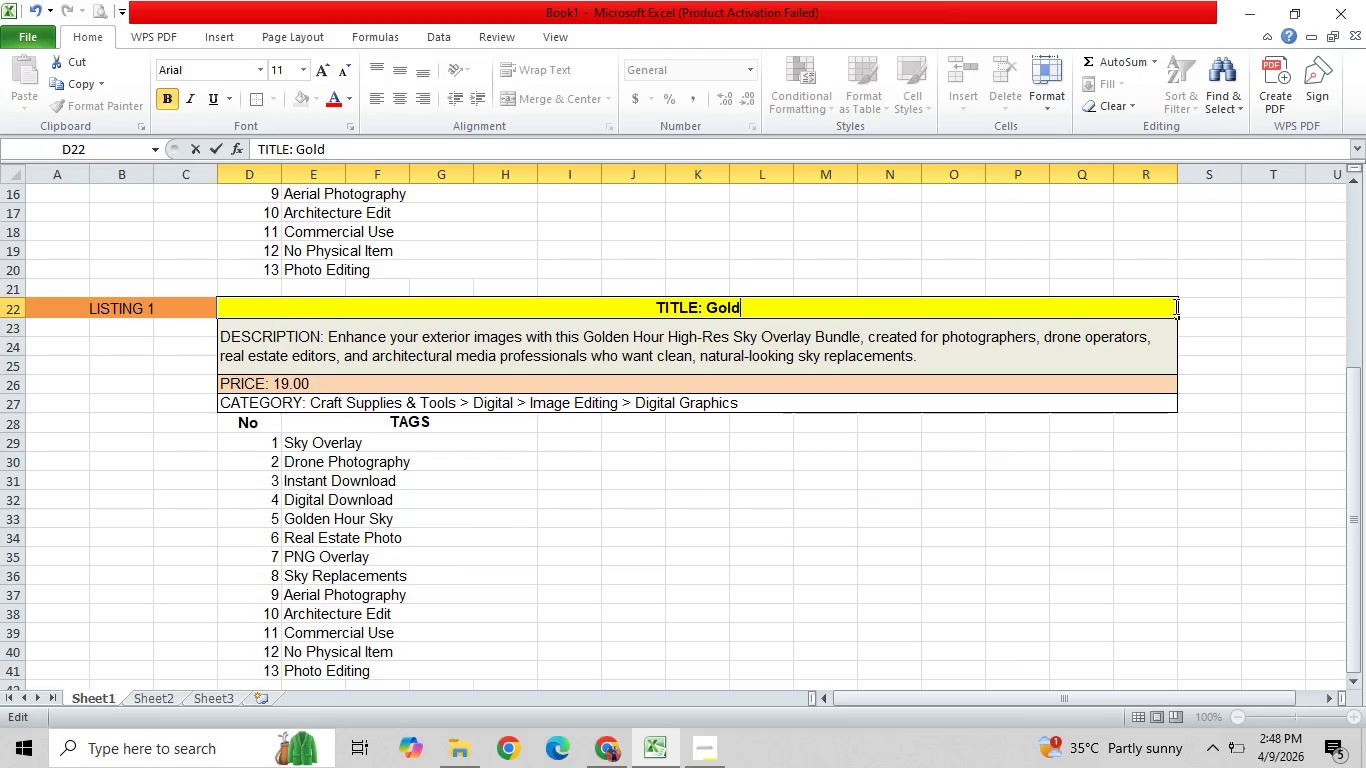 
key(Backspace)
 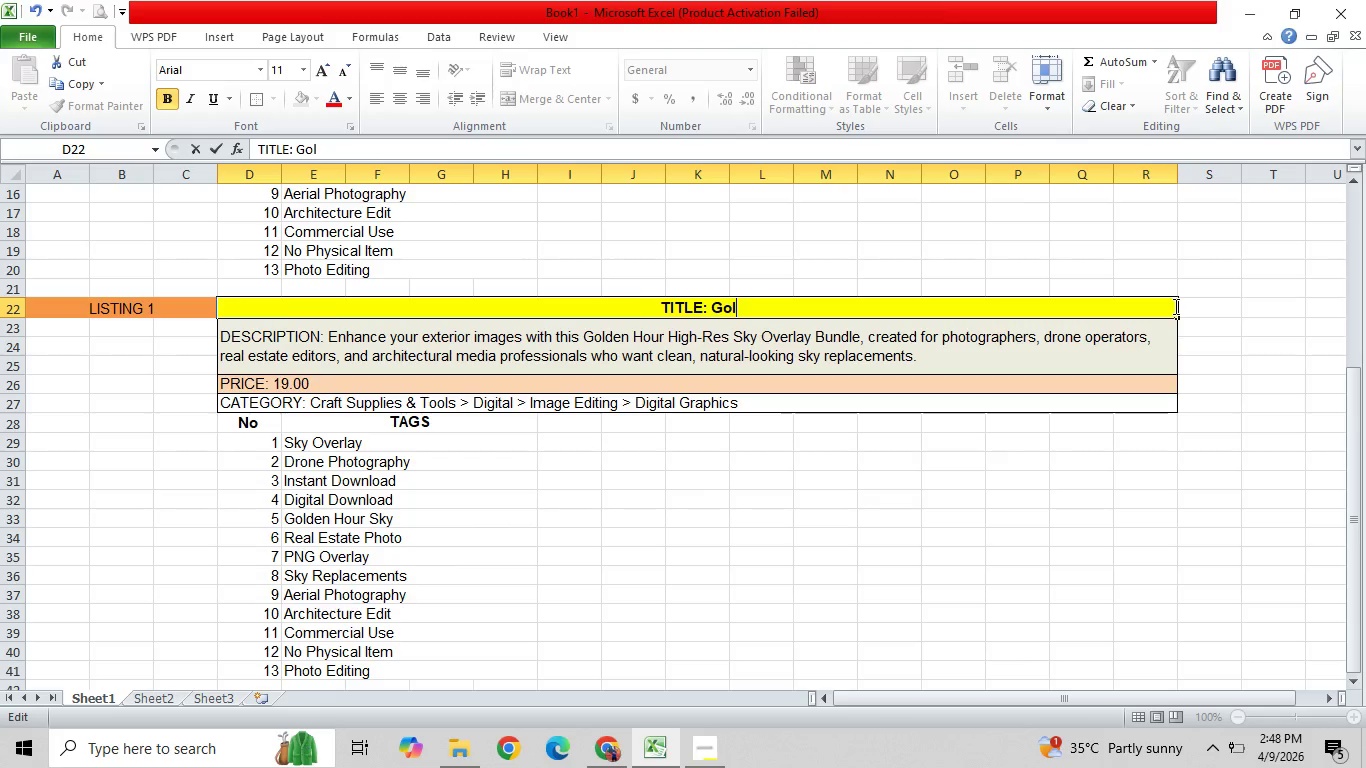 
key(Backspace)
 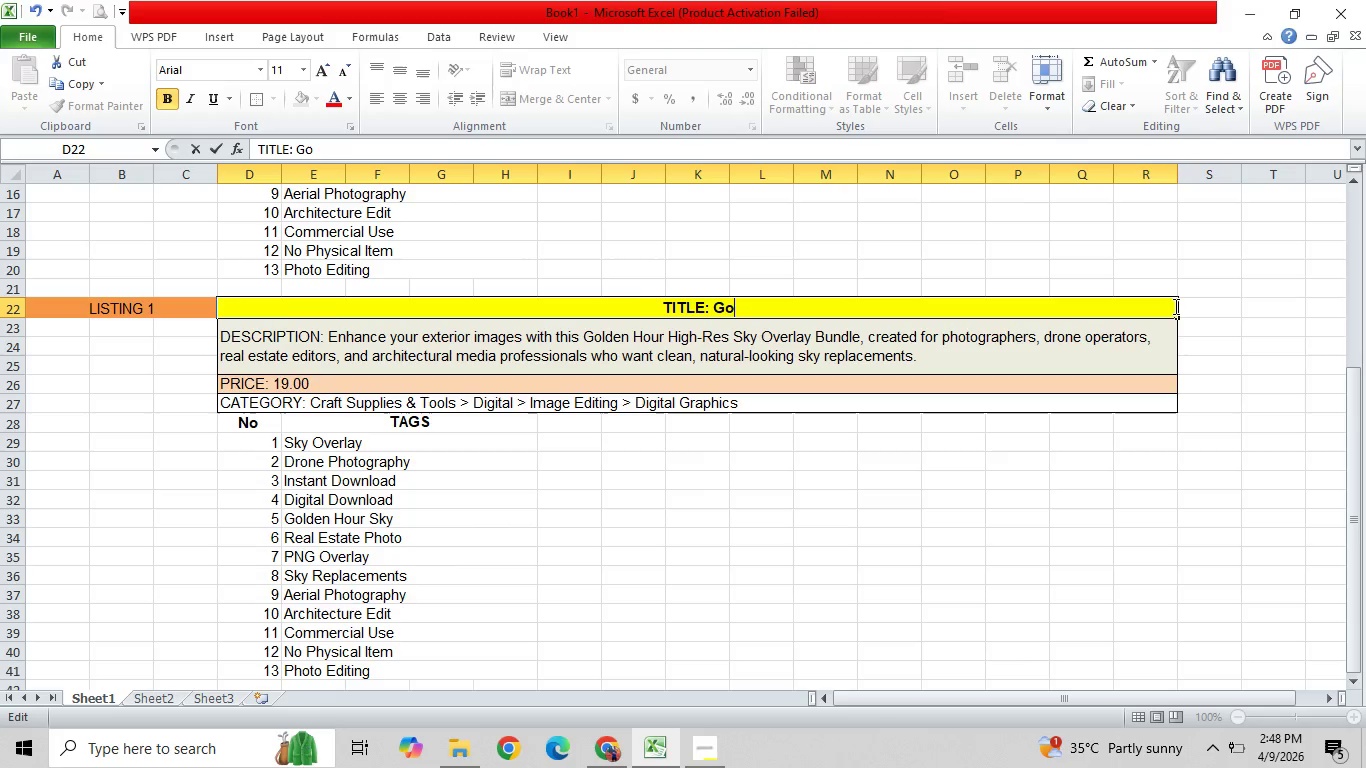 
key(Backspace)
 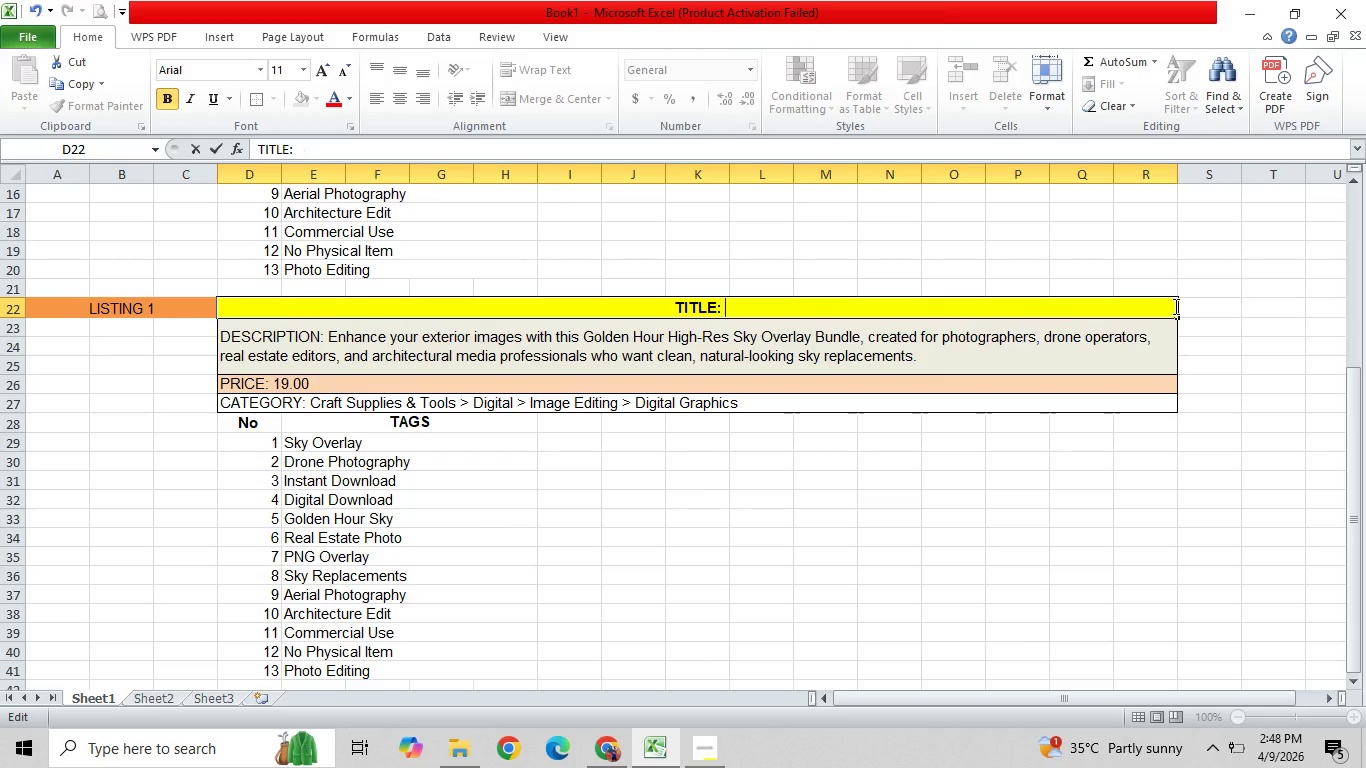 
key(Backspace)
 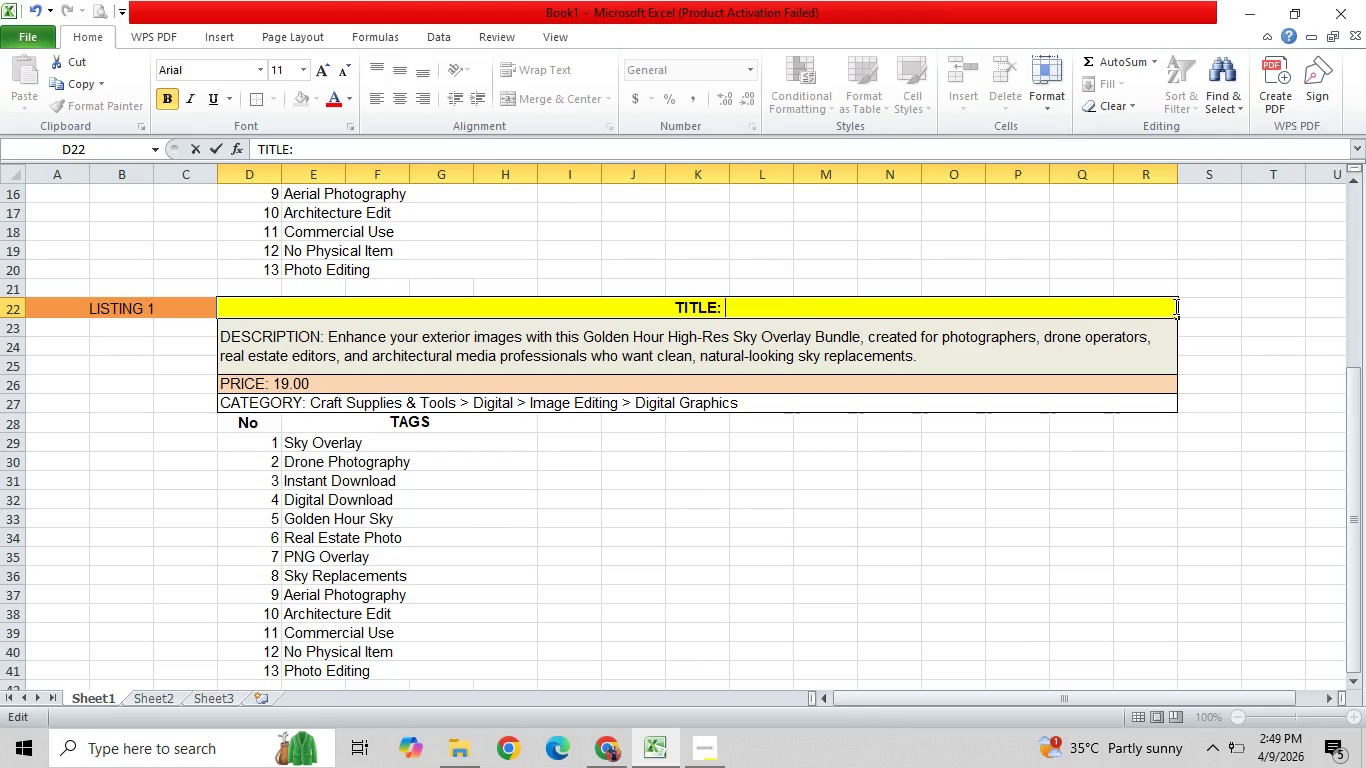 
wait(14.5)
 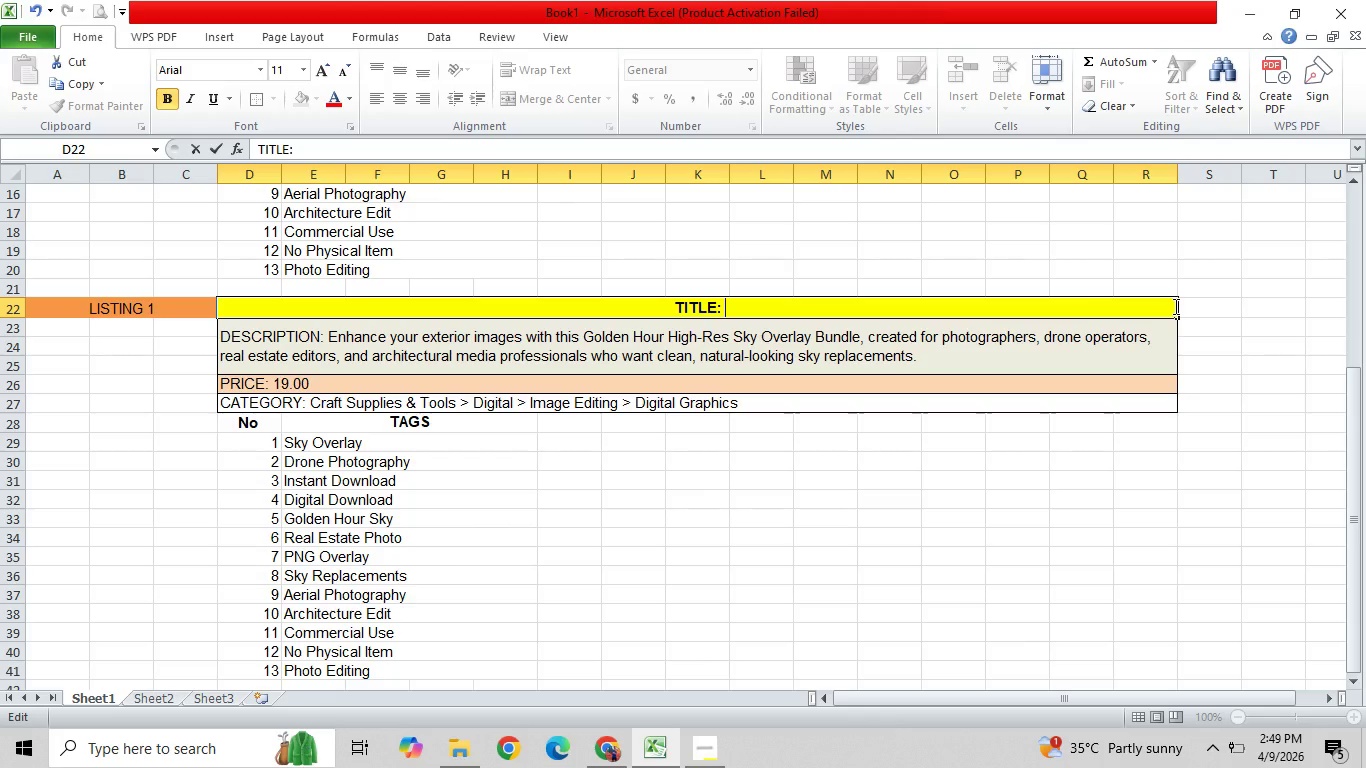 
type(Blu )
key(Backspace)
type(e Sky Replecement OCerlay Pack JPG PNG for Architectural Photography, Drone Photo Editing a)
key(Backspace)
type(Asset | Instant Down;load)
key(Backspace)
key(Backspace)
key(Backspace)
key(Backspace)
key(Backspace)
type(load)
 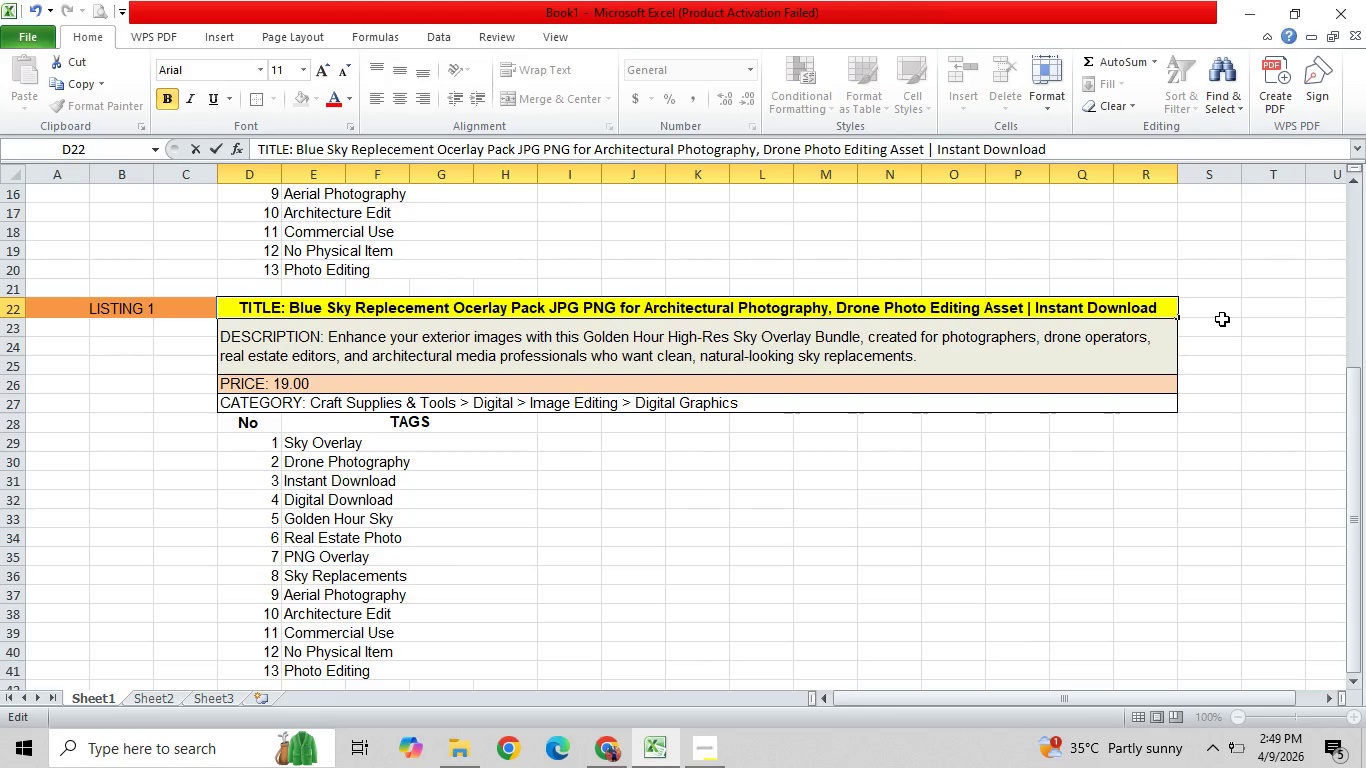 
double_click([856, 355])
 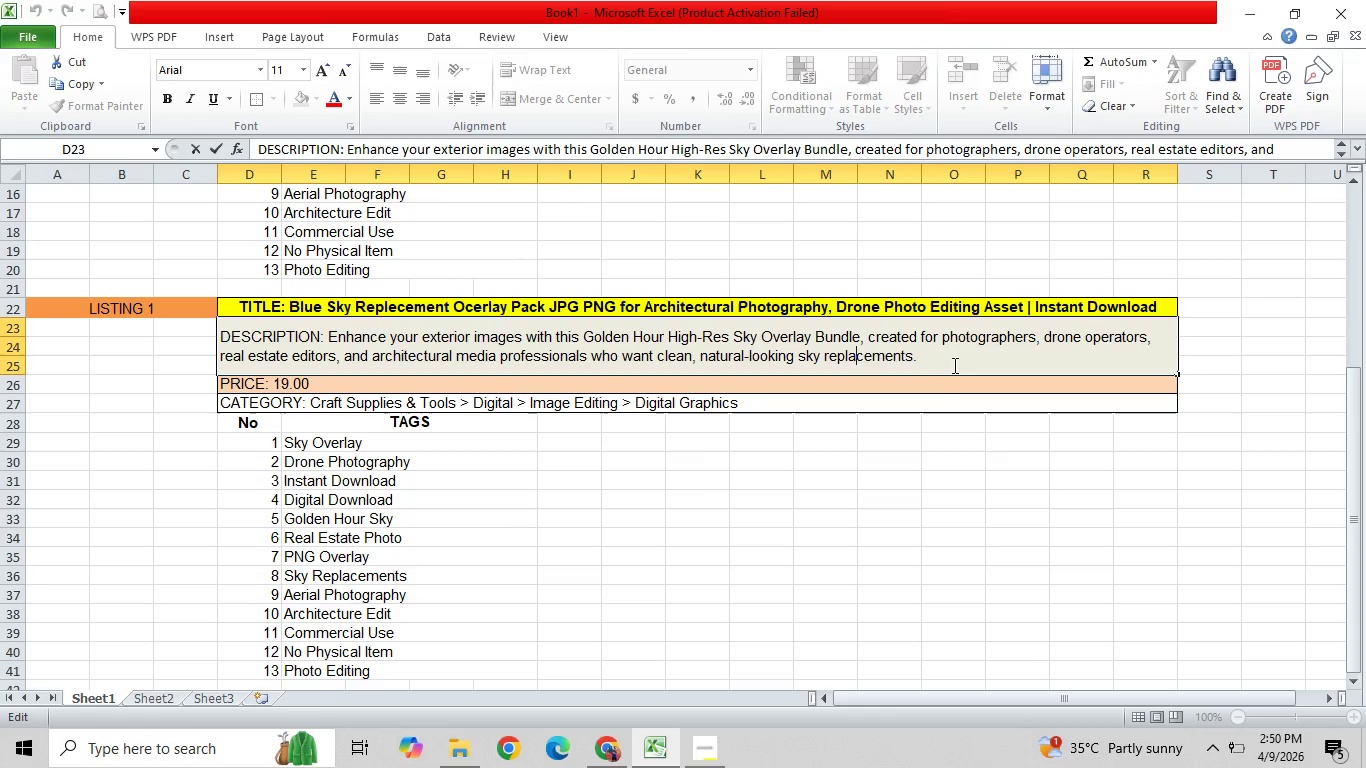 
left_click_drag(start_coordinate=[951, 363], to_coordinate=[330, 342])
 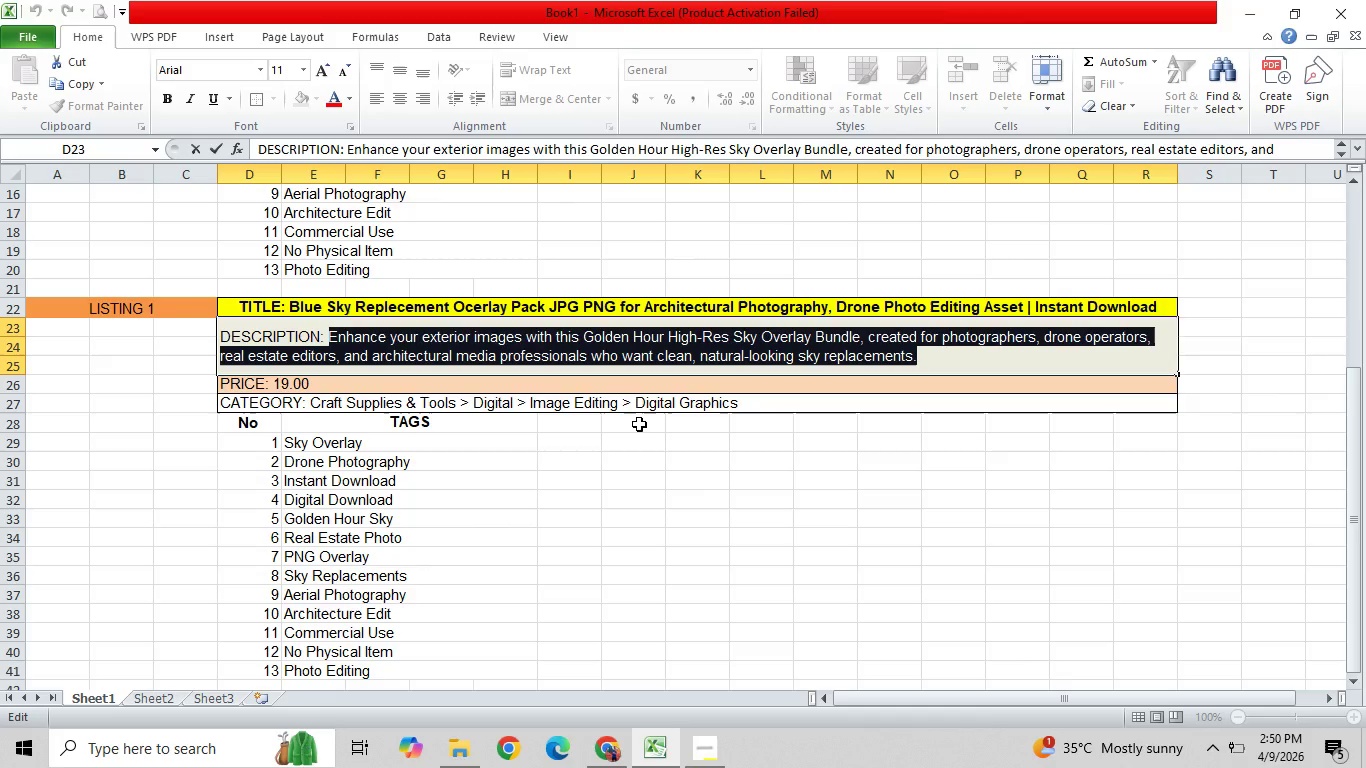 
type(Upgrade dull exterior )
 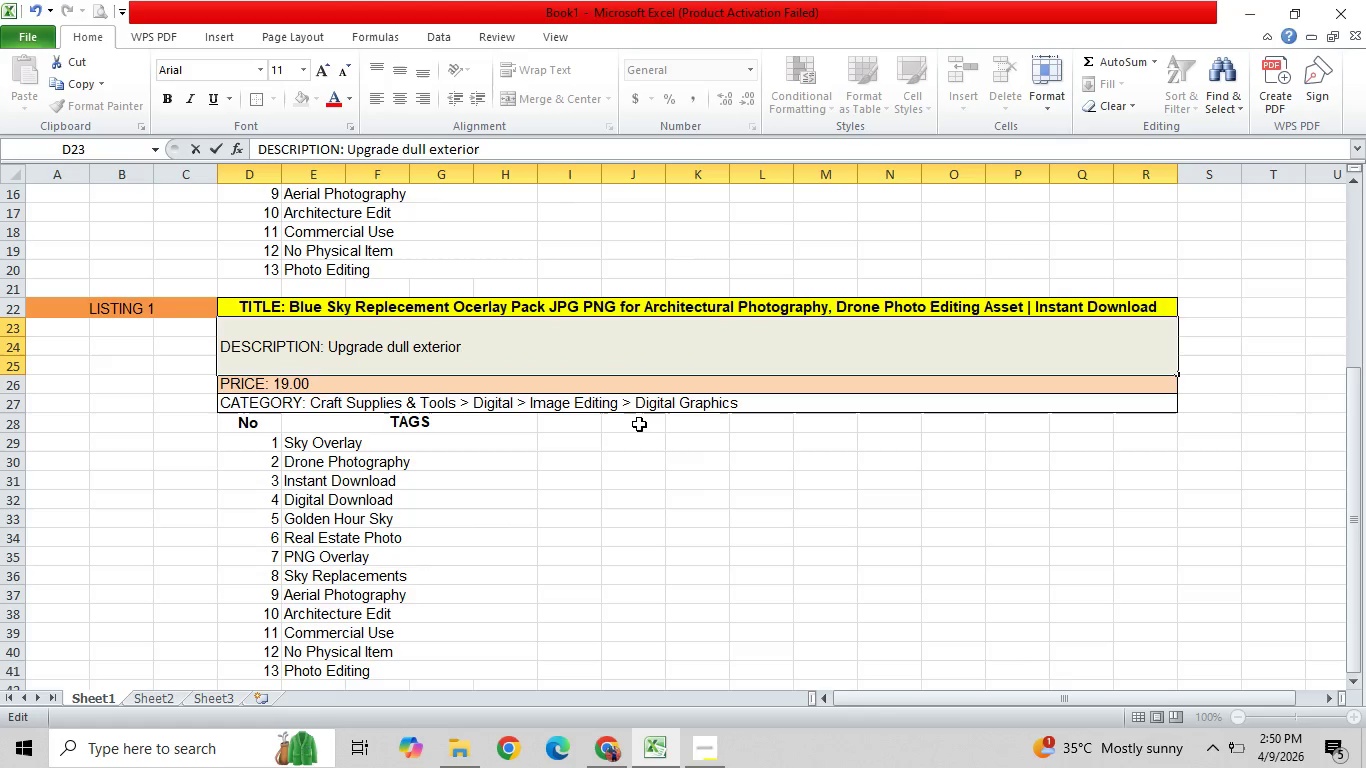 
type(photos quicly with this Blue Sky Replacement Overlay)
 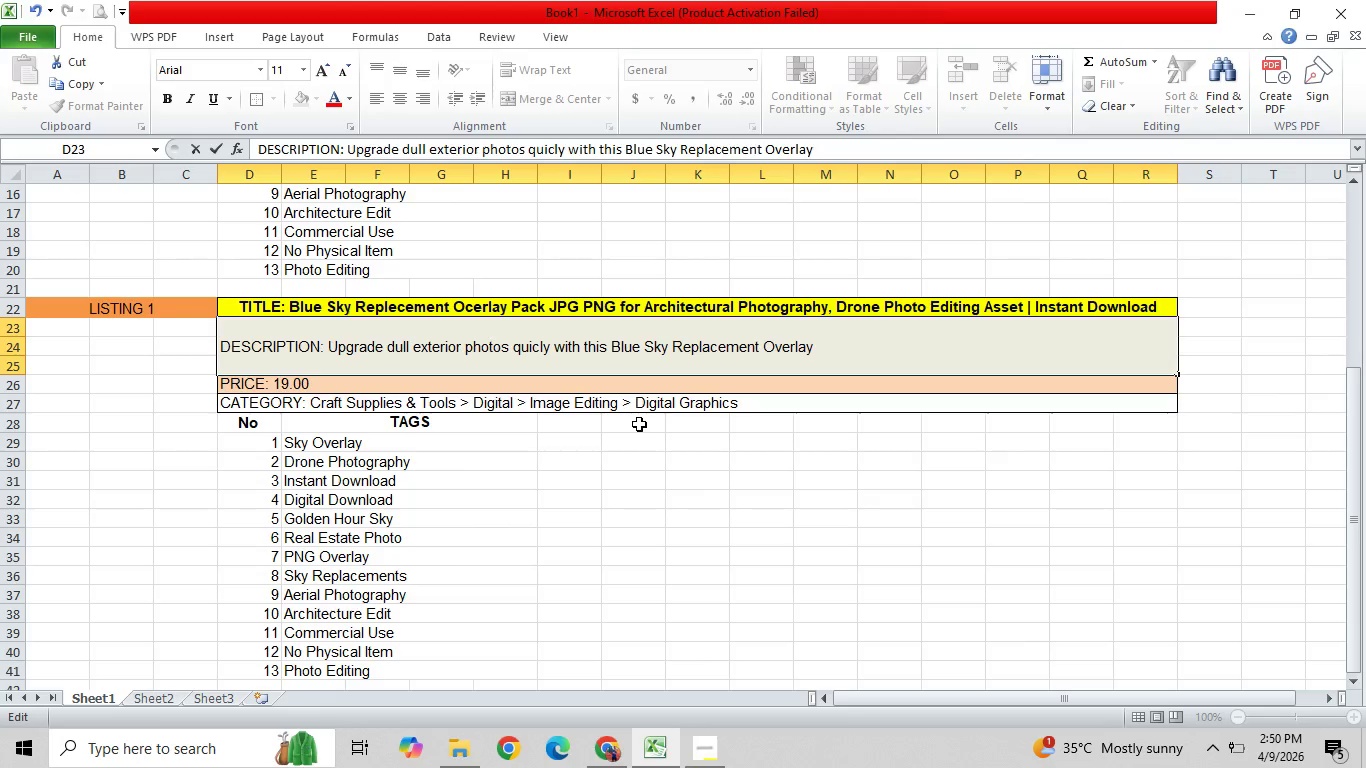 
double_click([468, 311])
 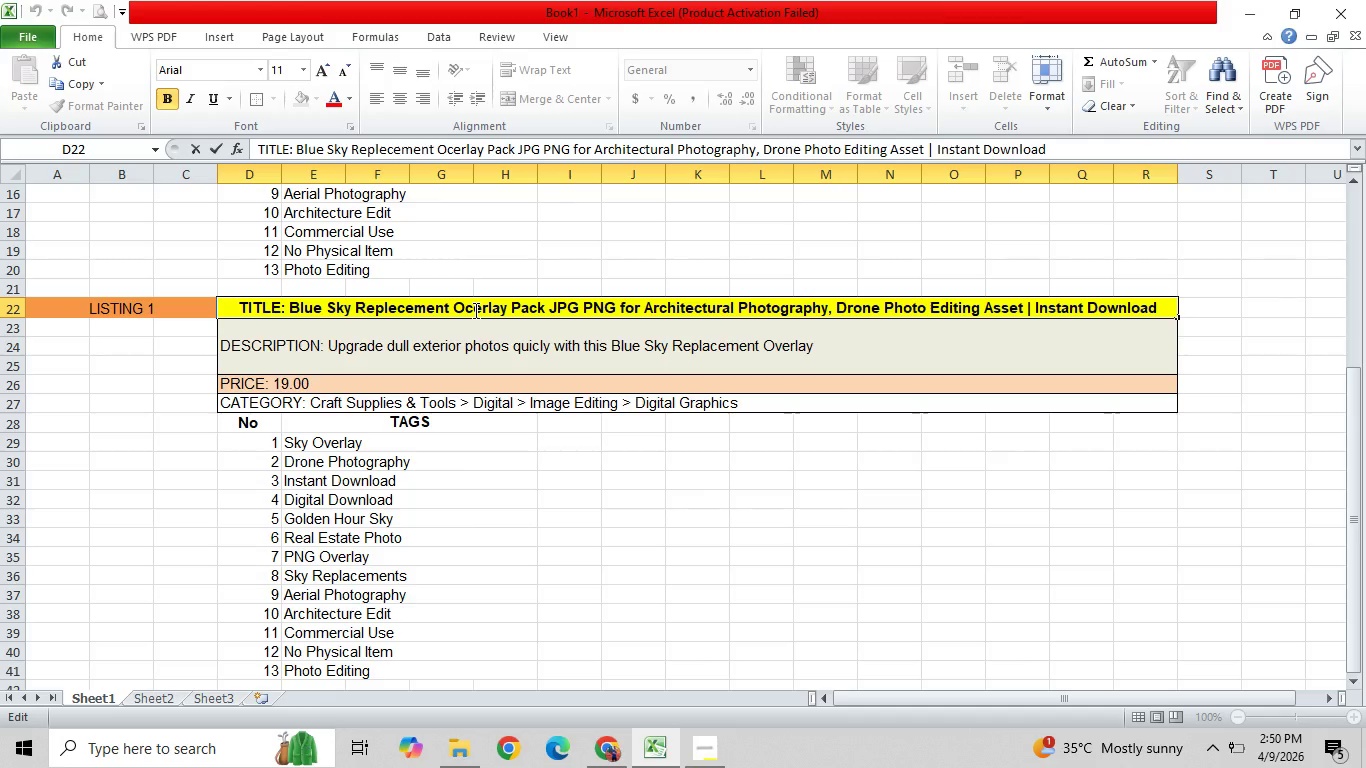 
key(ArrowRight)
 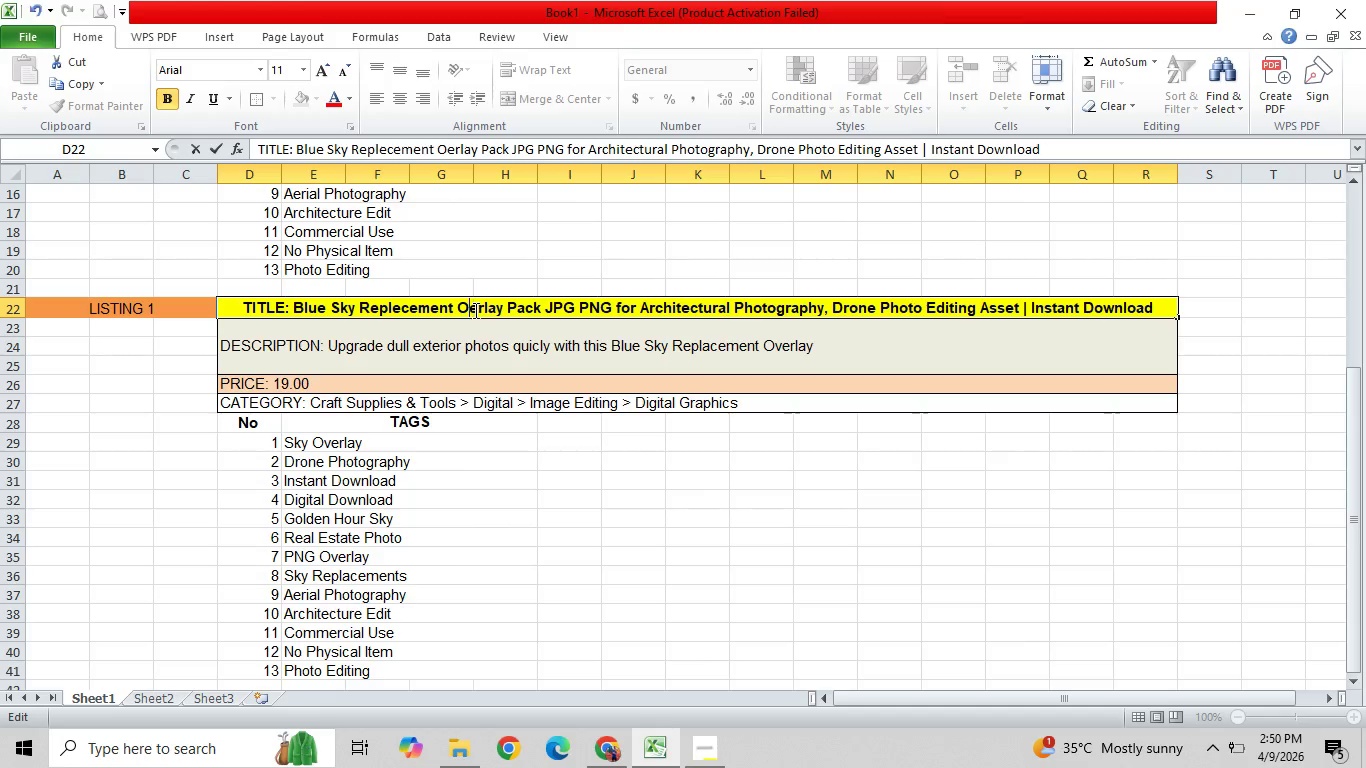 
key(Backspace)
 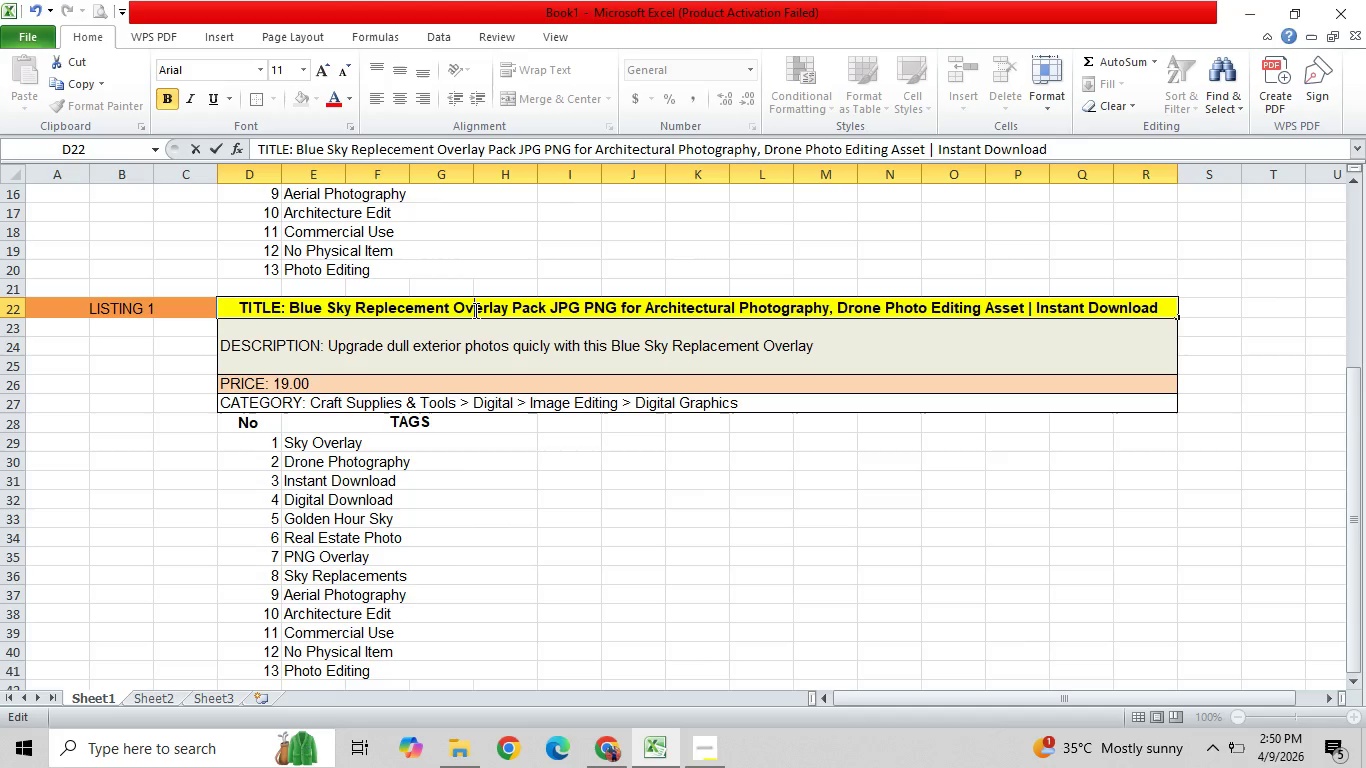 
key(V)
 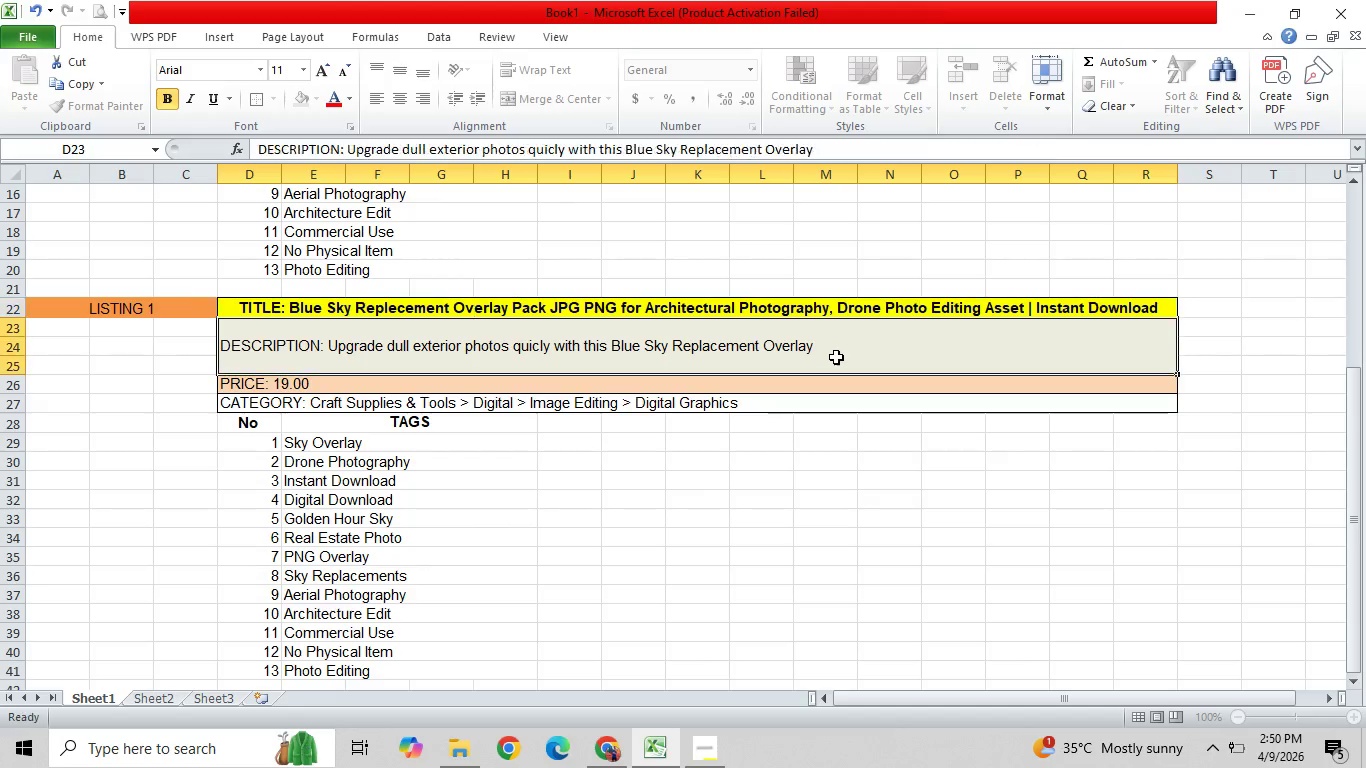 
double_click([843, 349])
 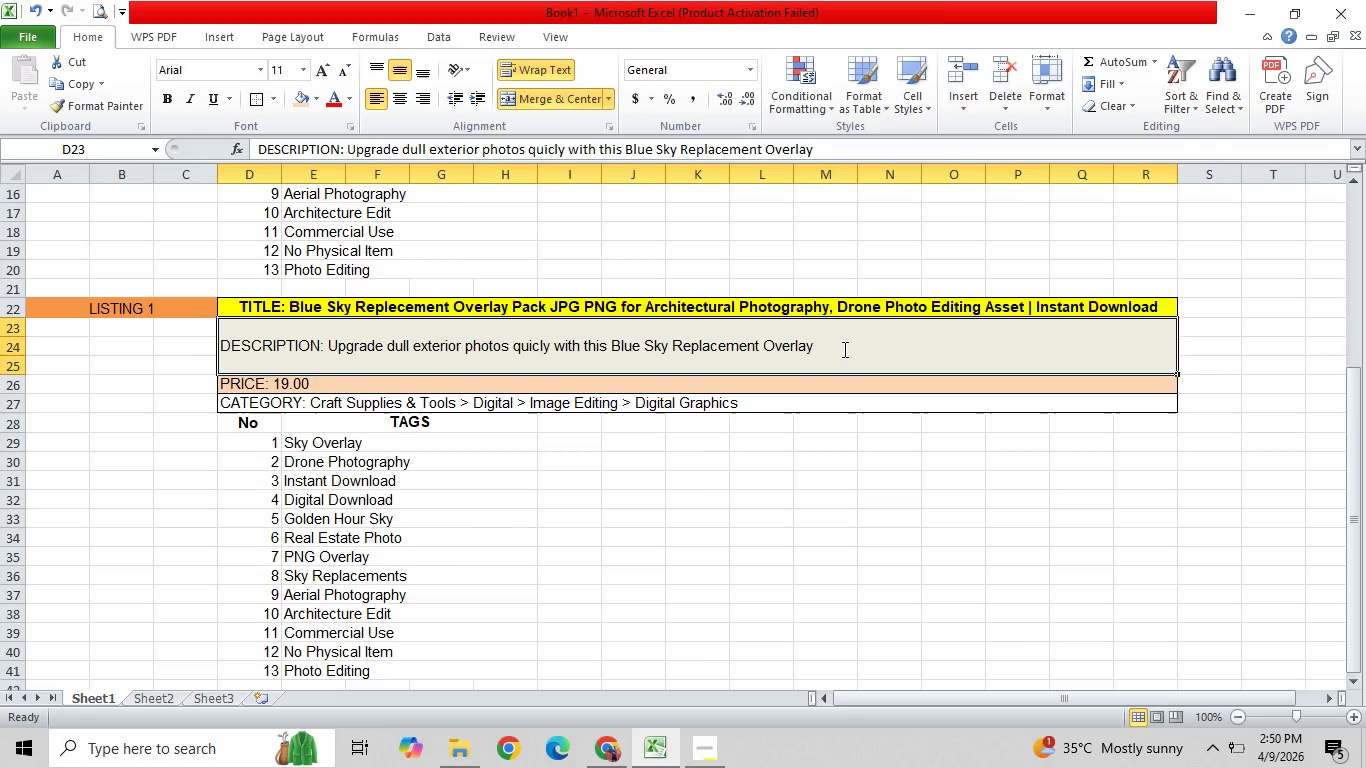 
triple_click([843, 349])
 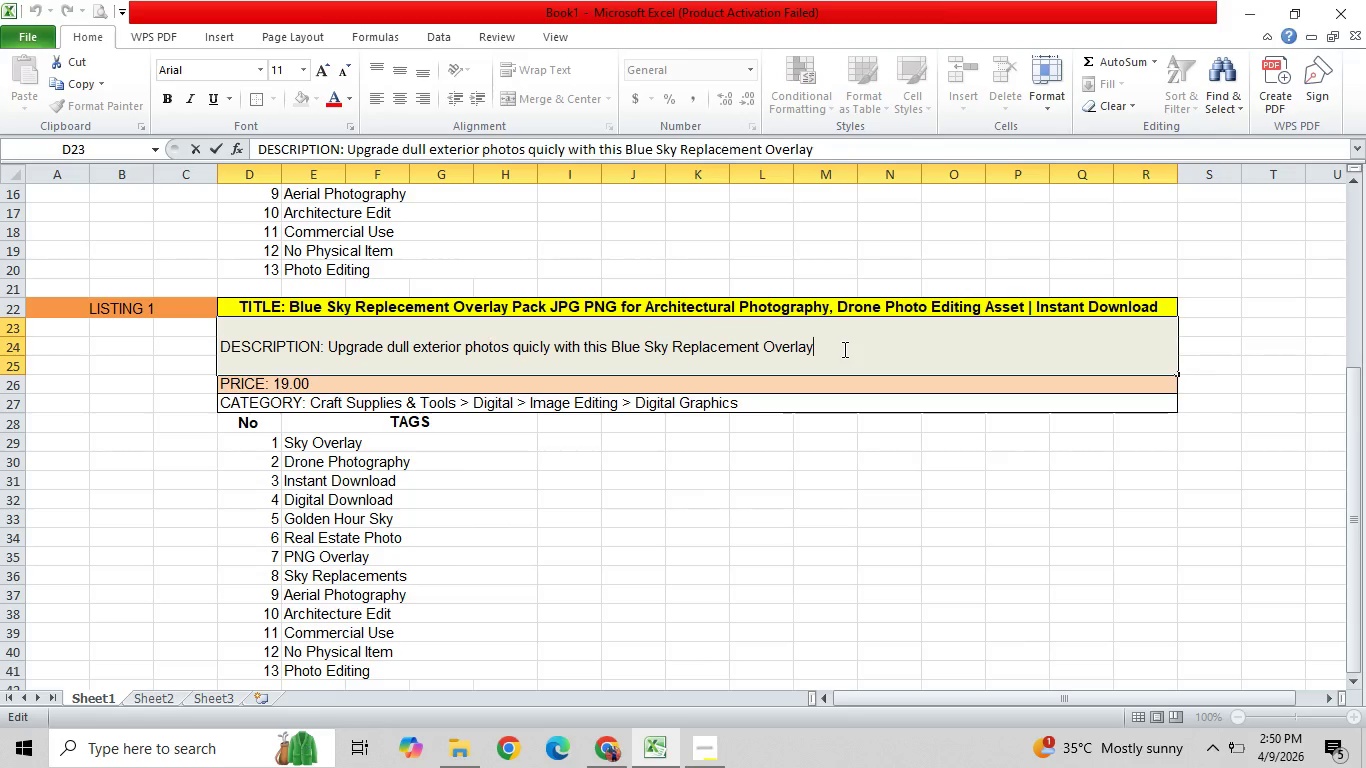 
type( Pack, designed for acr)
key(Backspace)
key(Backspace)
type(rchitectural photographers, real estate media editors, and drone photography professionals who need clean,)
 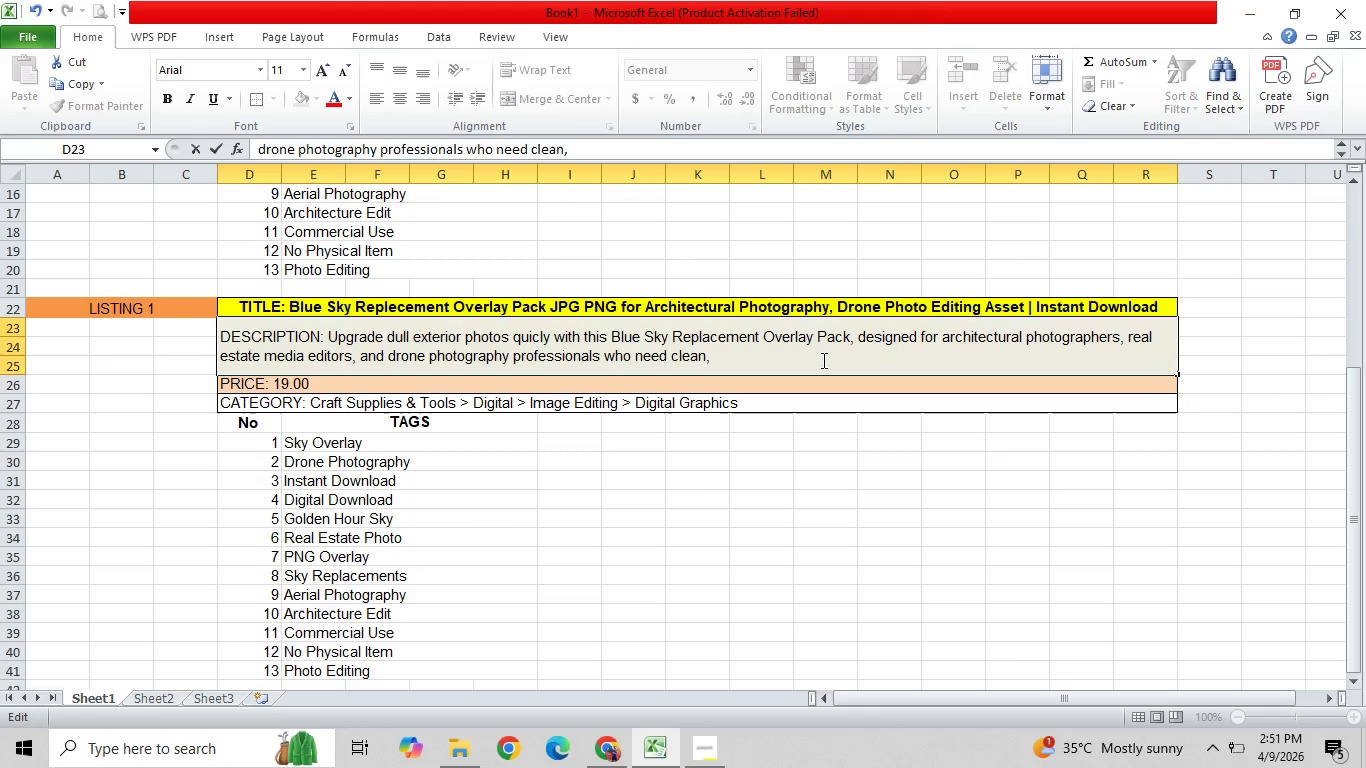 
wait(8.23)
 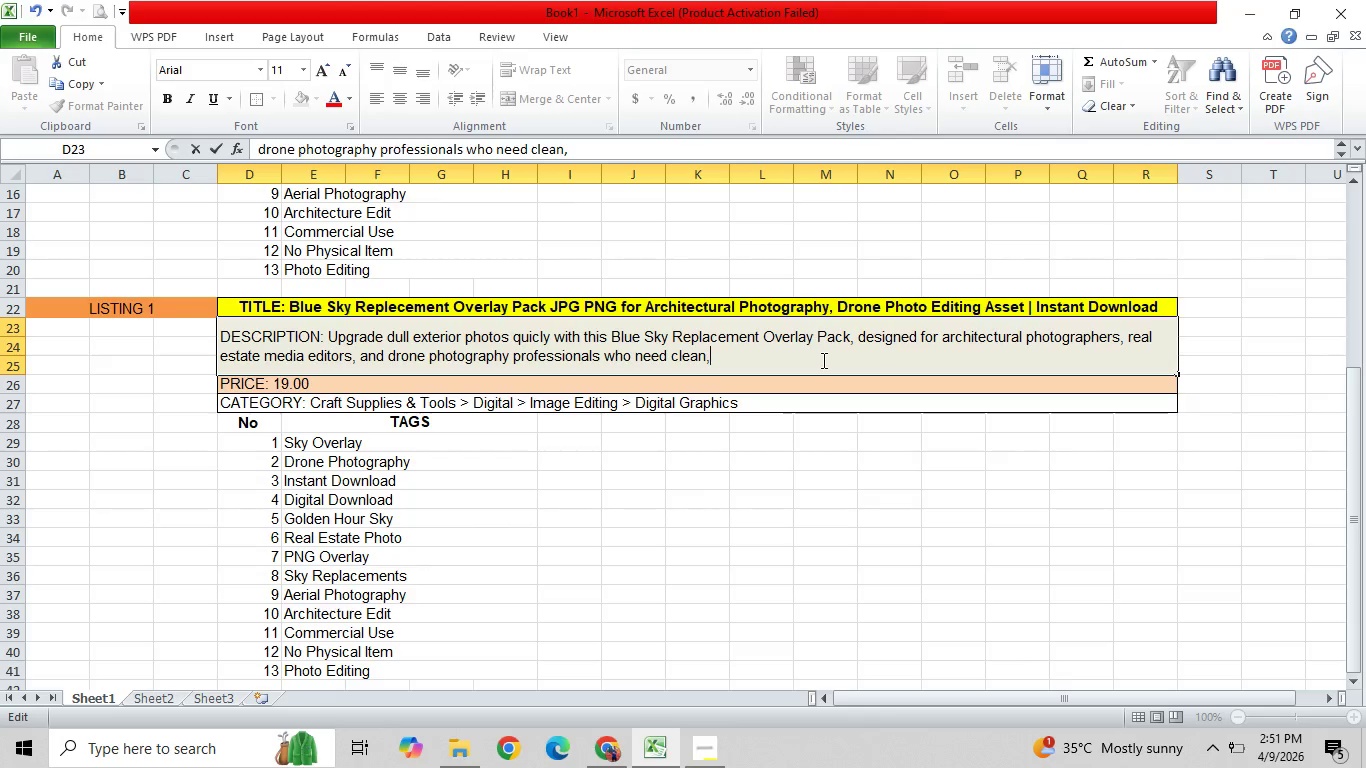 
type( realistic sky enhancement tools)
 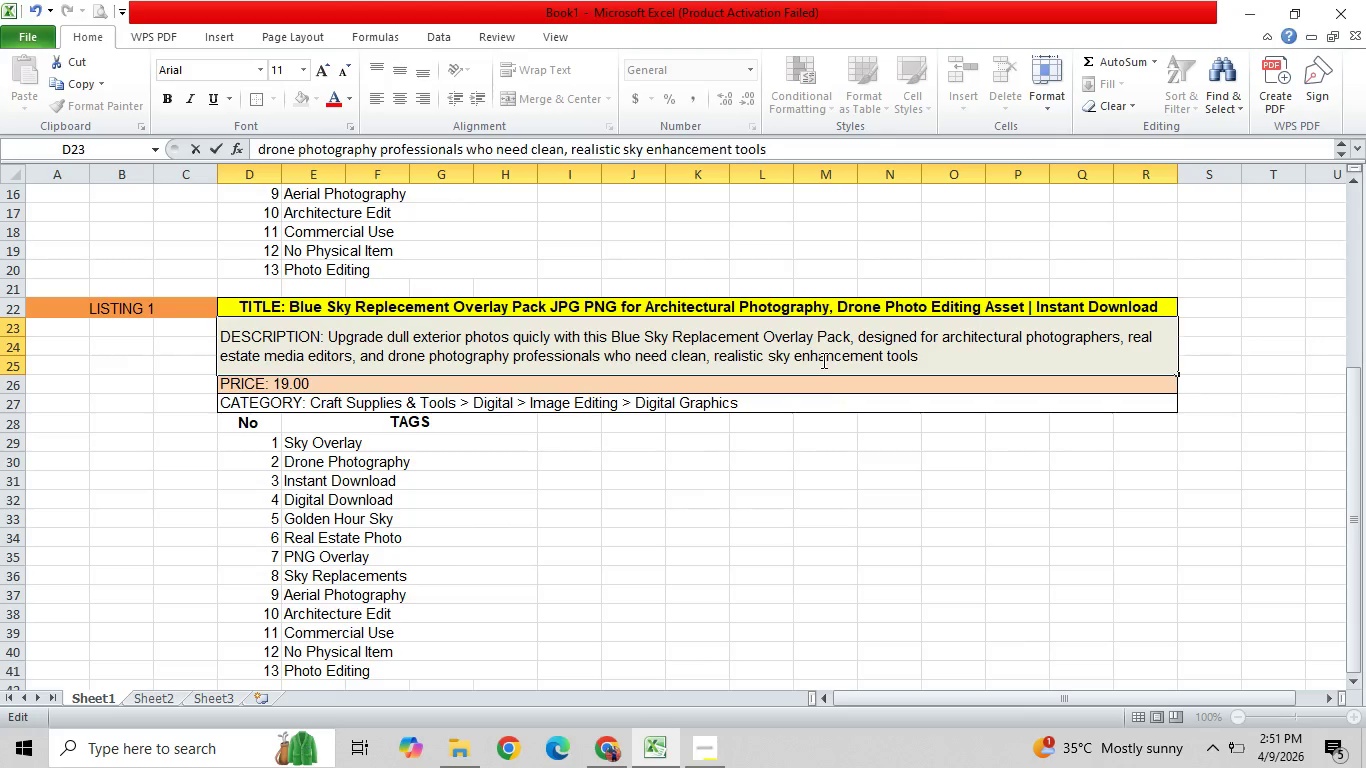 
key(Enter)
 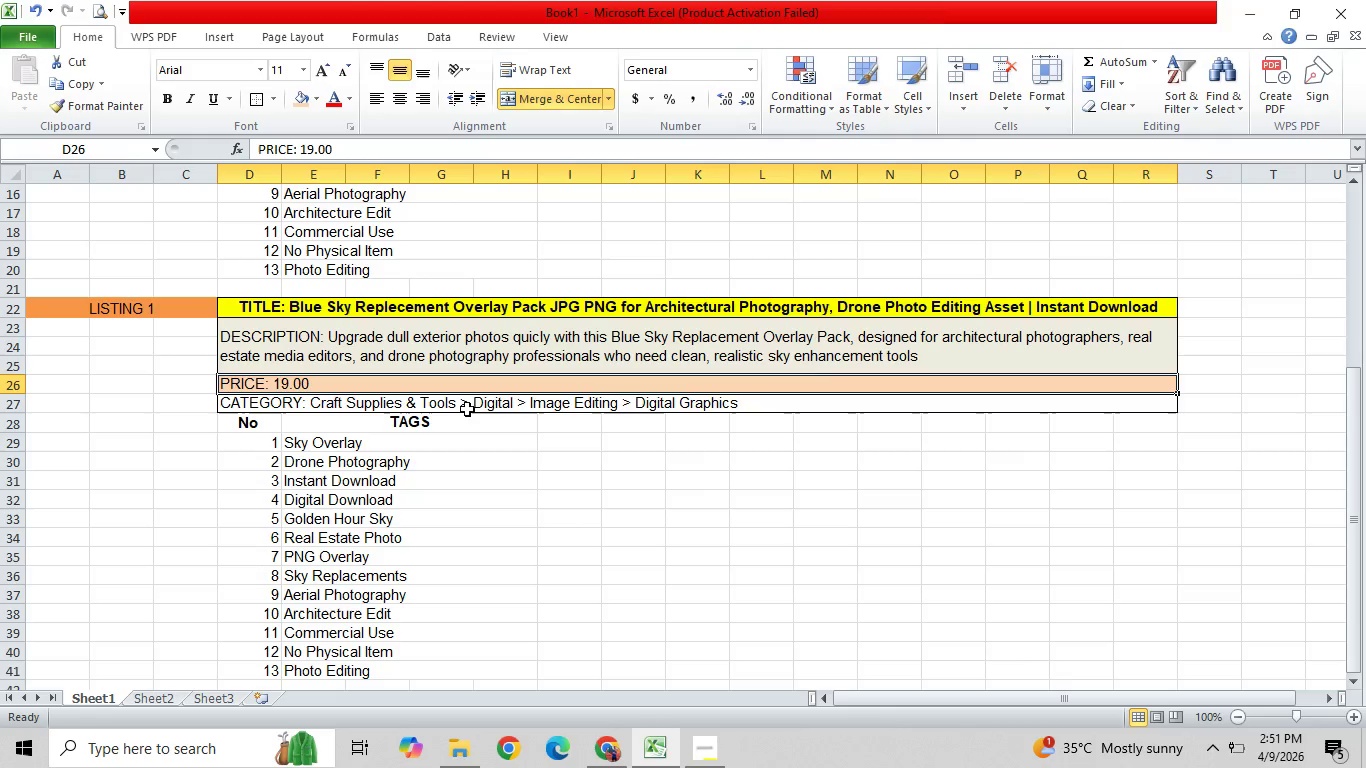 
double_click([294, 383])
 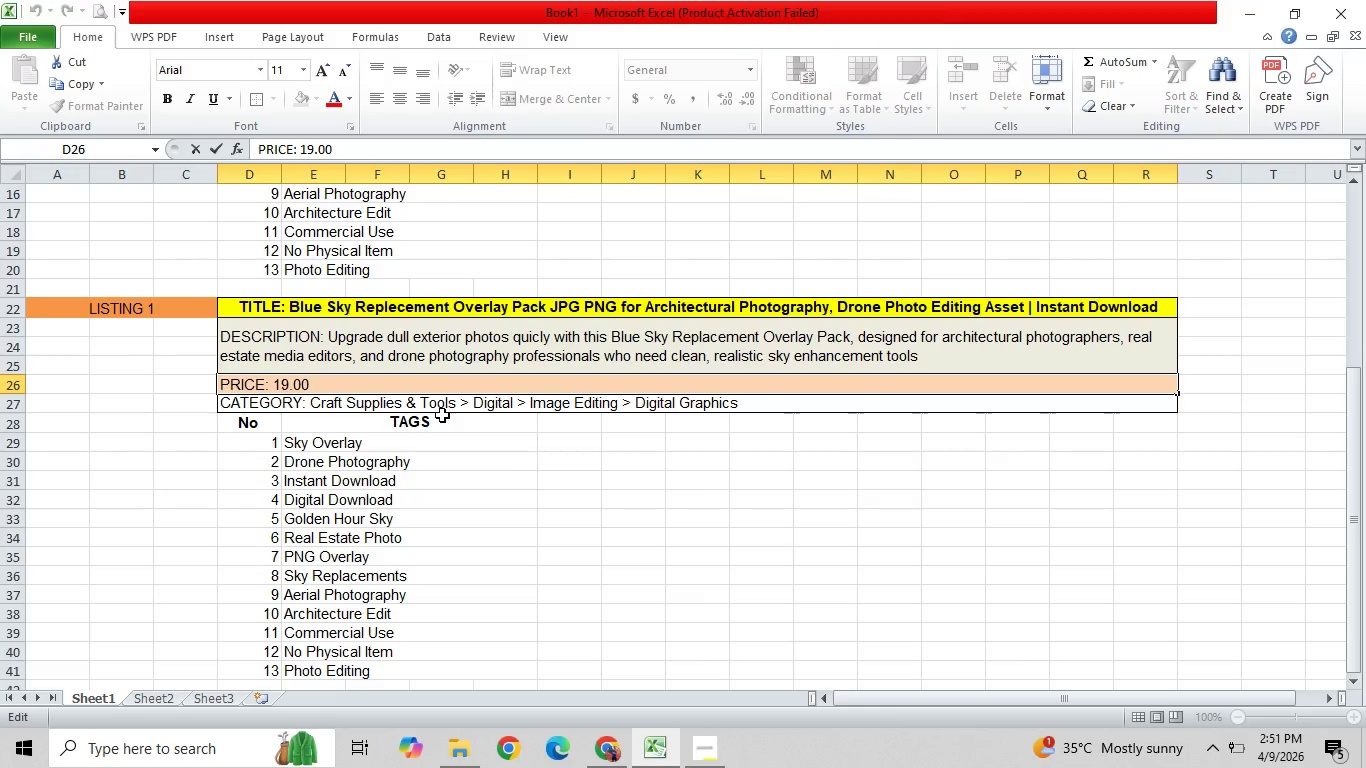 
key(ArrowLeft)
 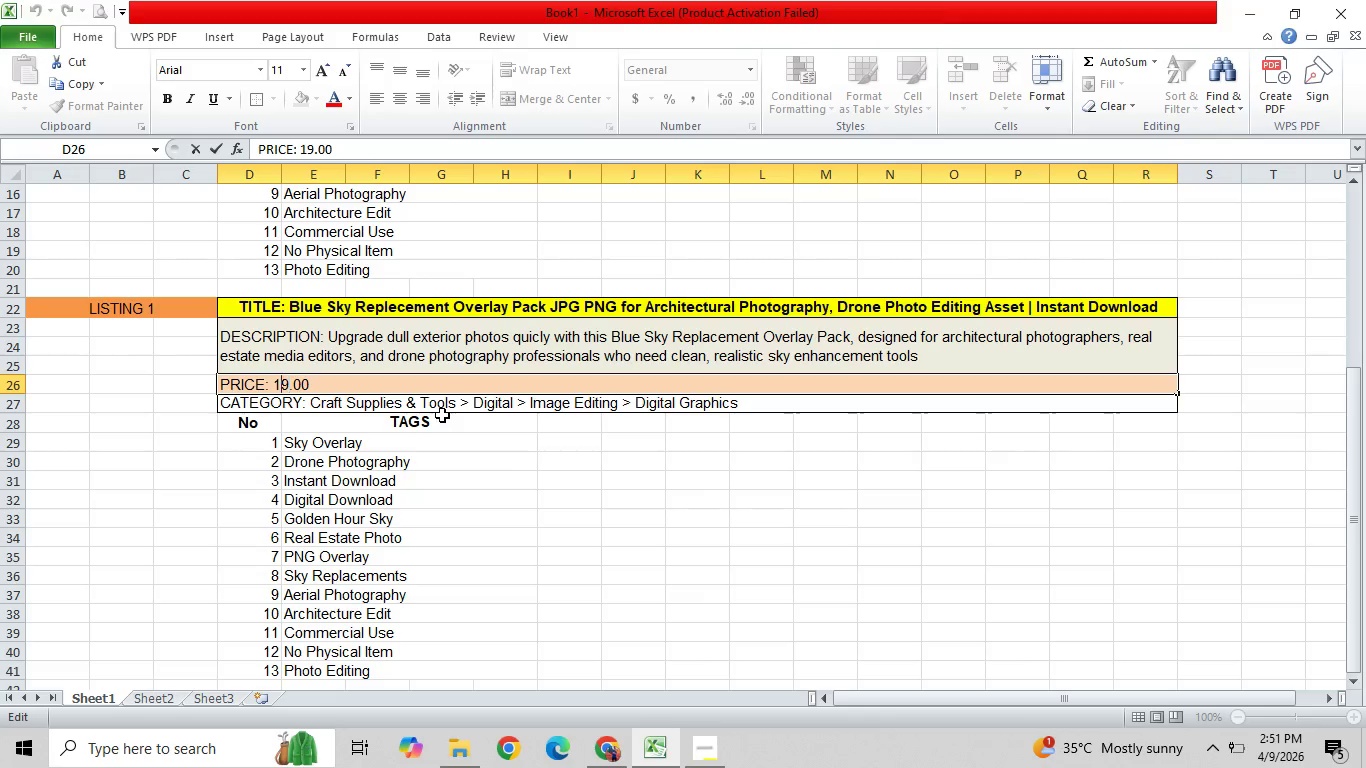 
key(ArrowLeft)
 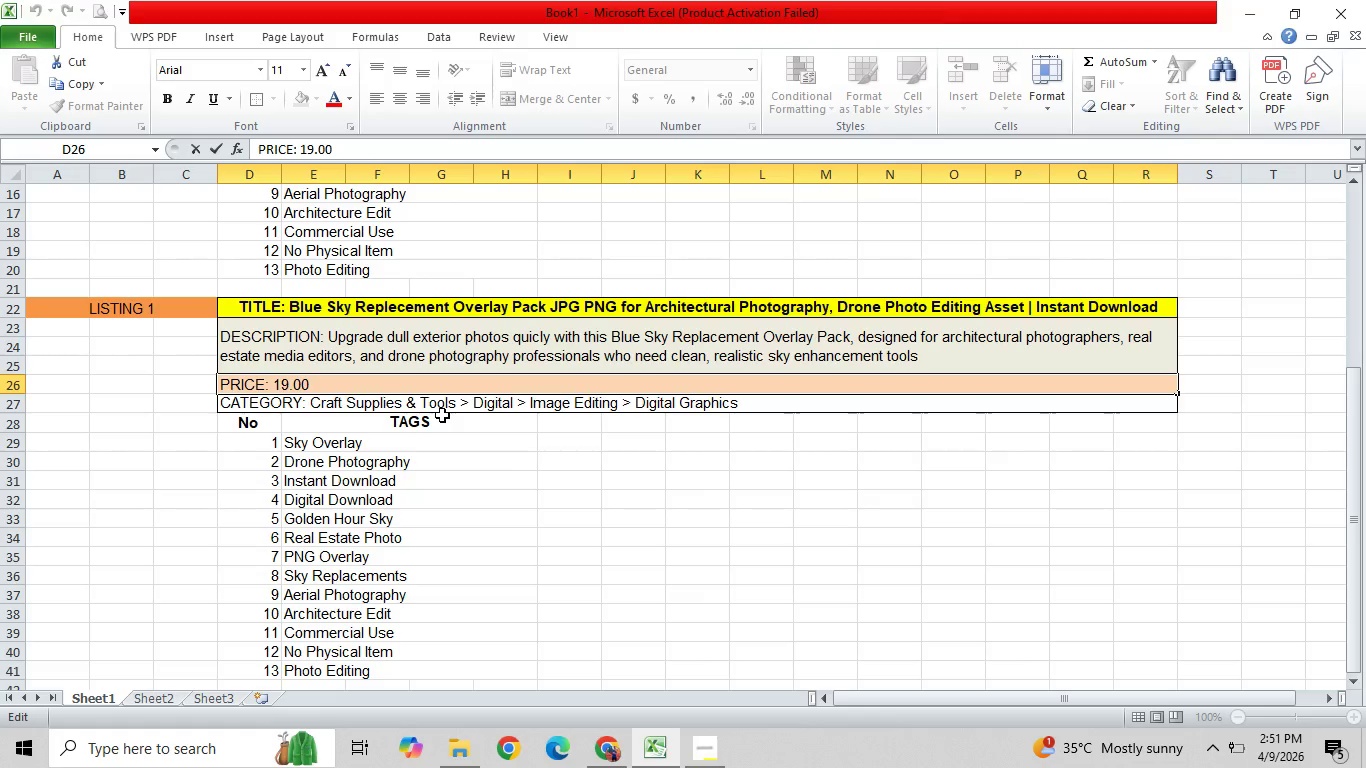 
key(ArrowRight)
 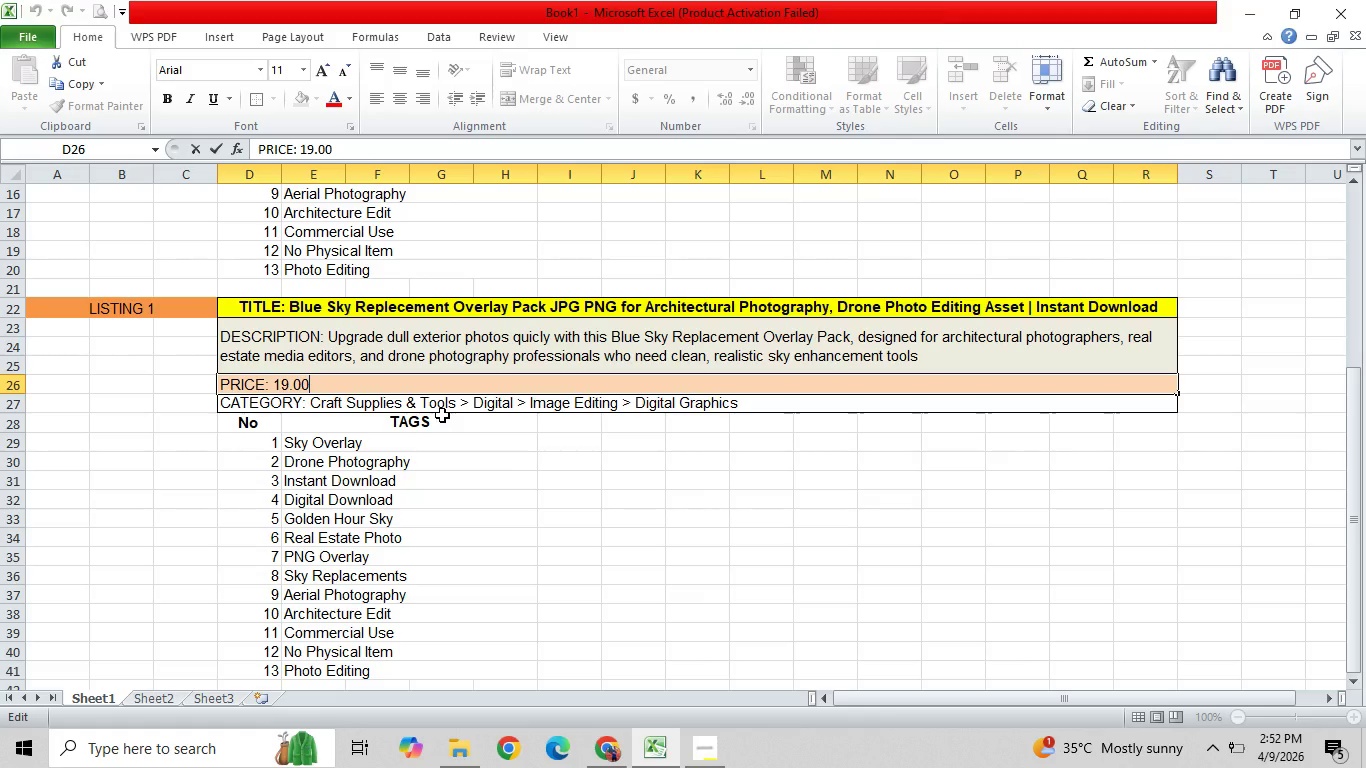 
key(ArrowDown)
 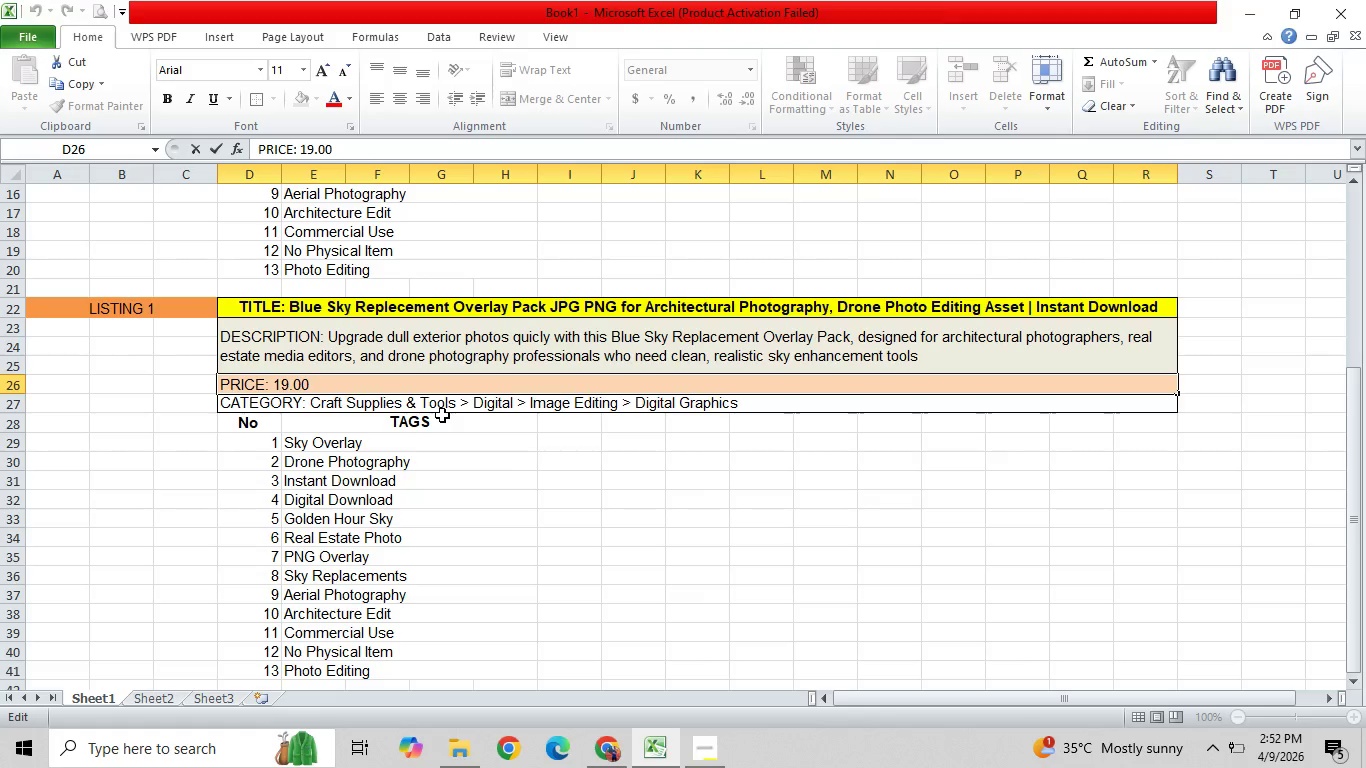 
key(ArrowLeft)
 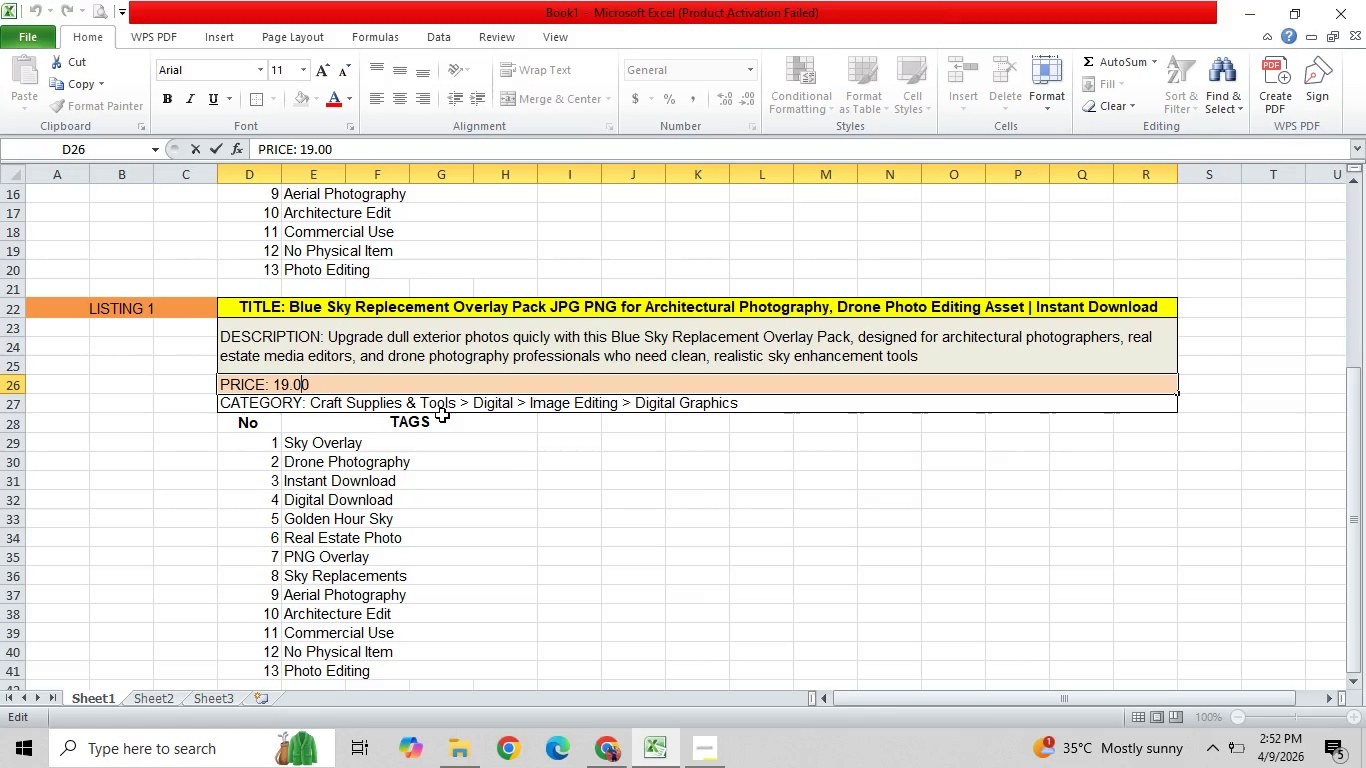 
key(ArrowLeft)
 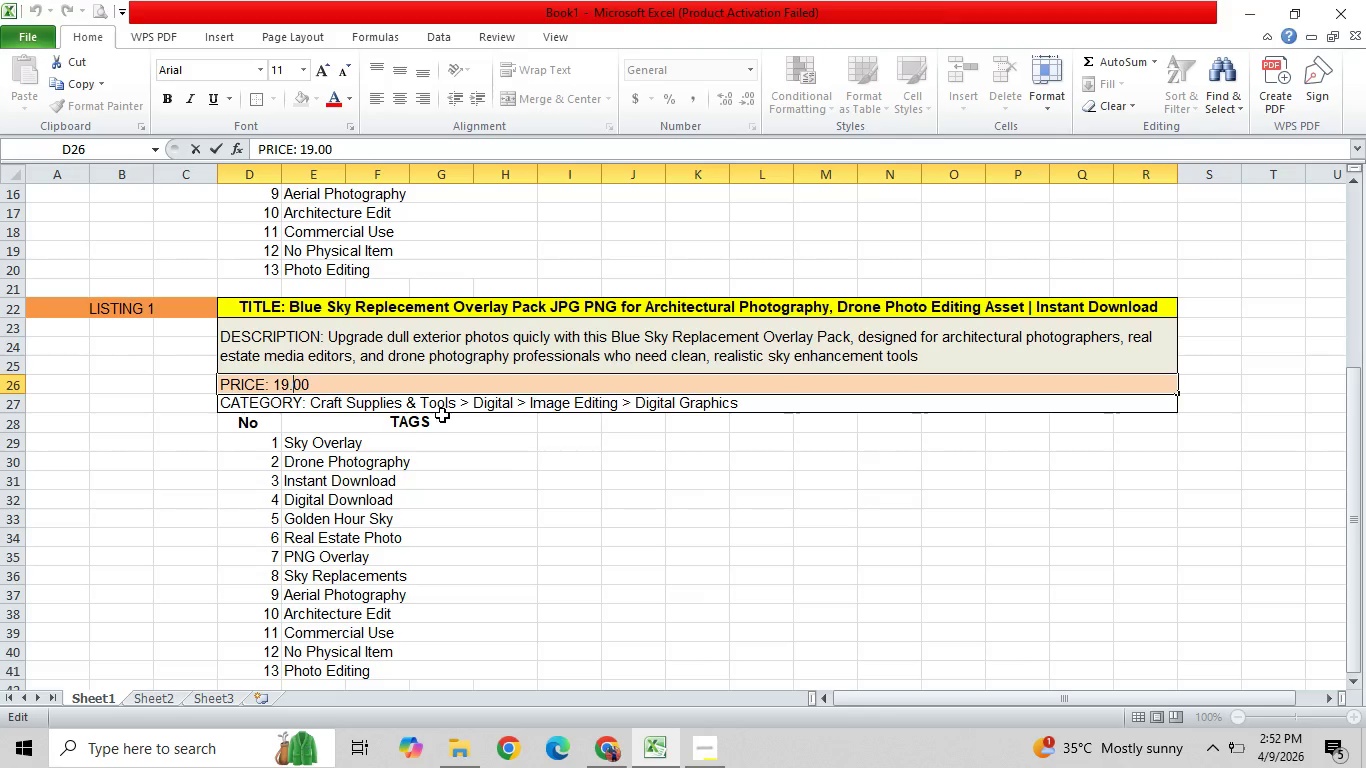 
key(ArrowLeft)
 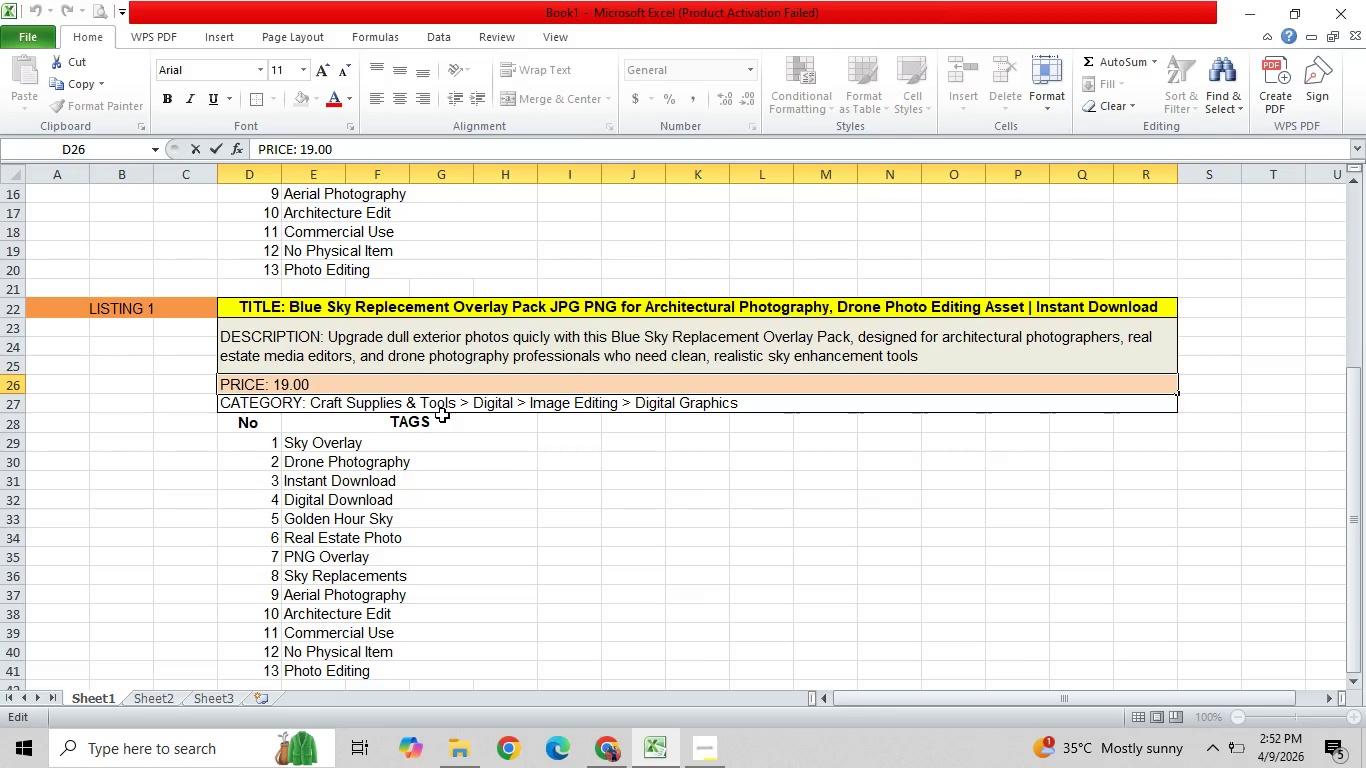 
key(Backspace)
 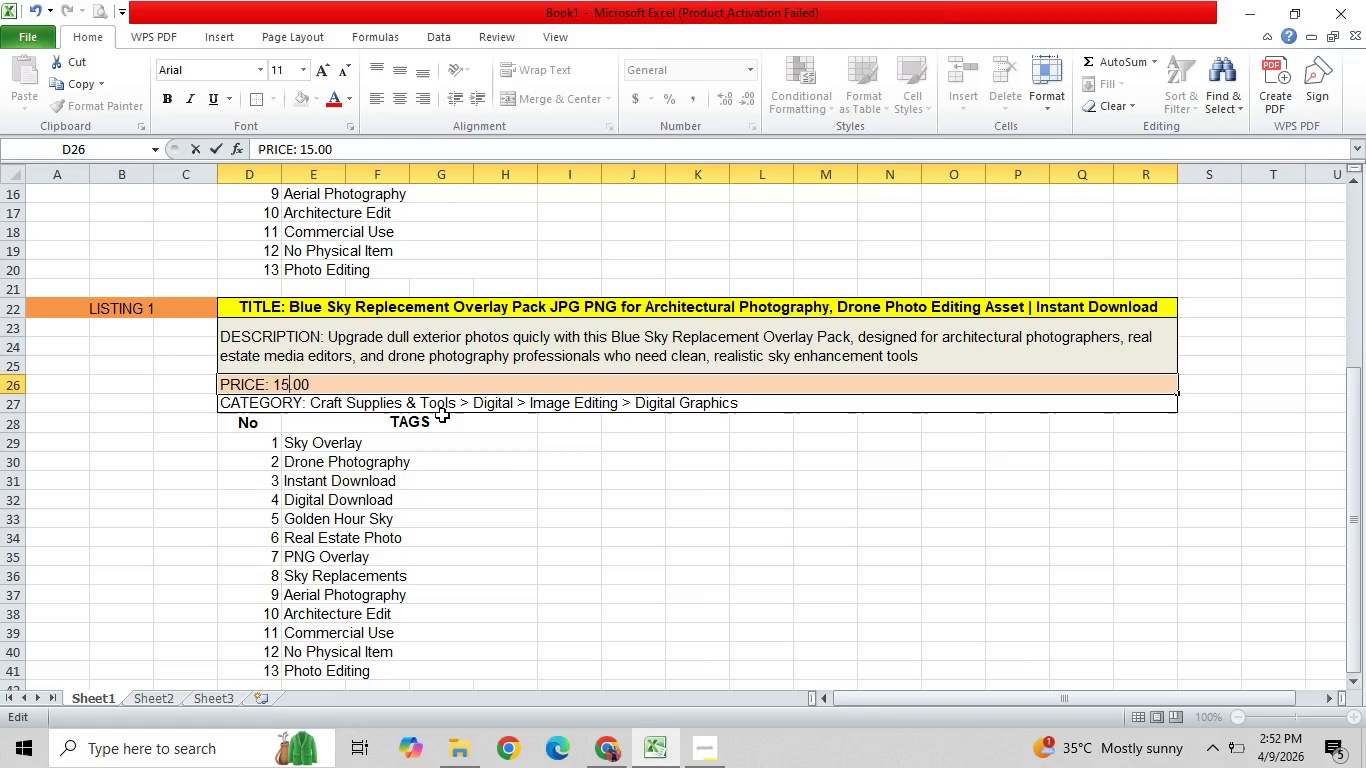 
key(5)
 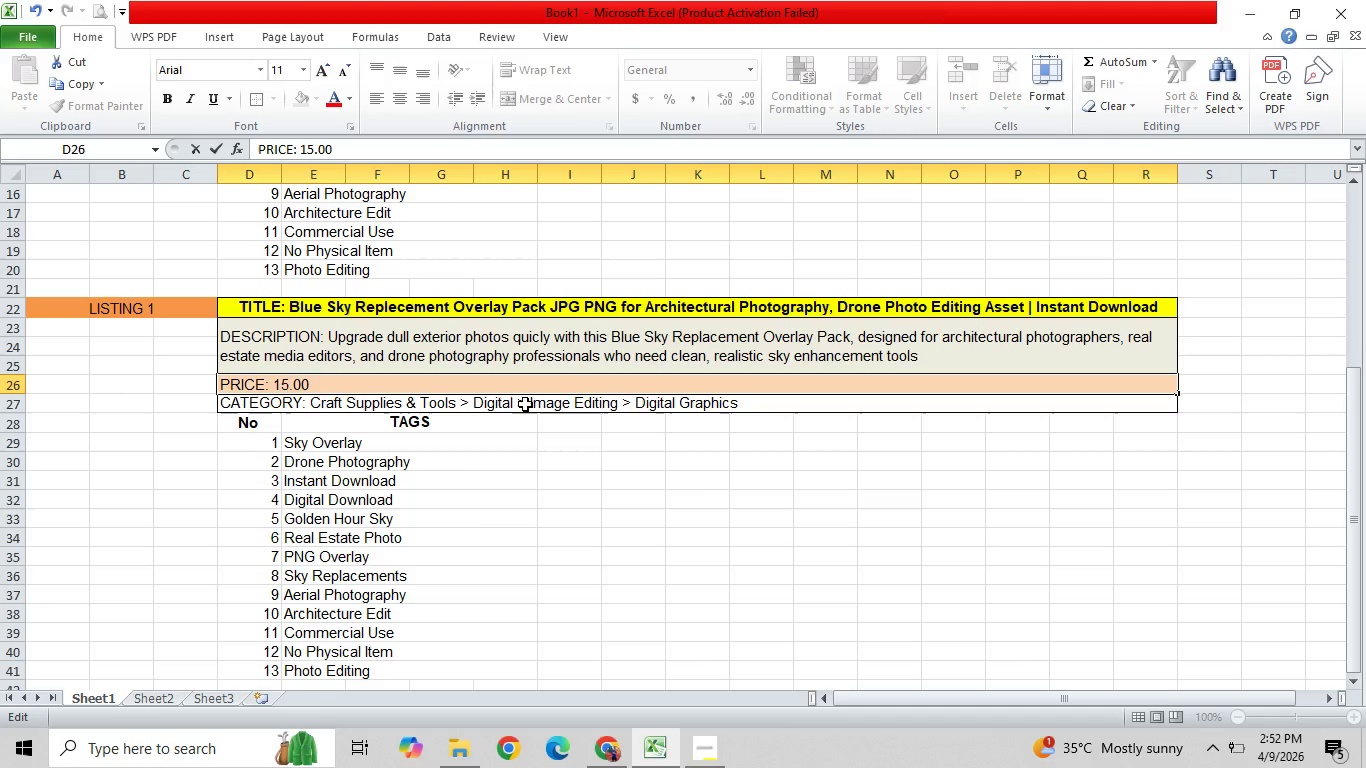 
left_click([601, 554])
 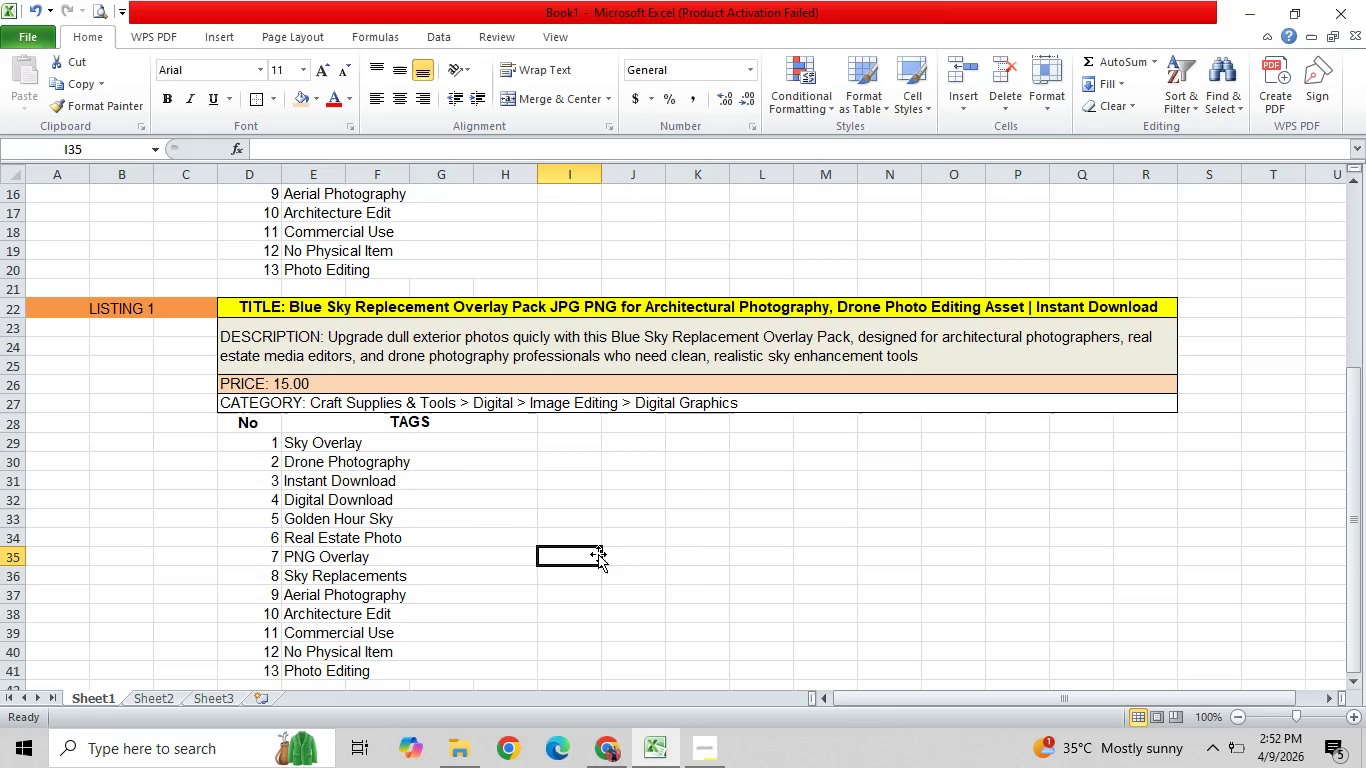 
left_click([447, 522])
 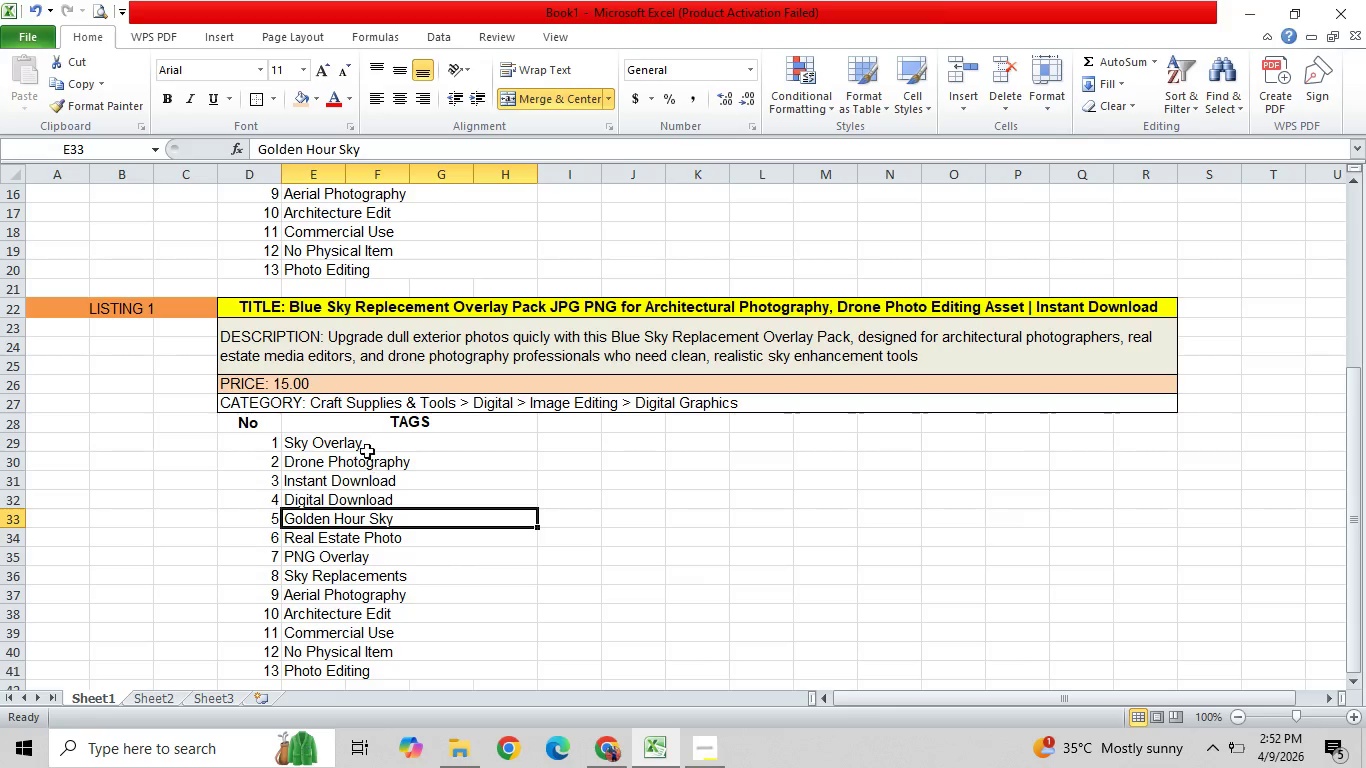 
left_click([364, 442])
 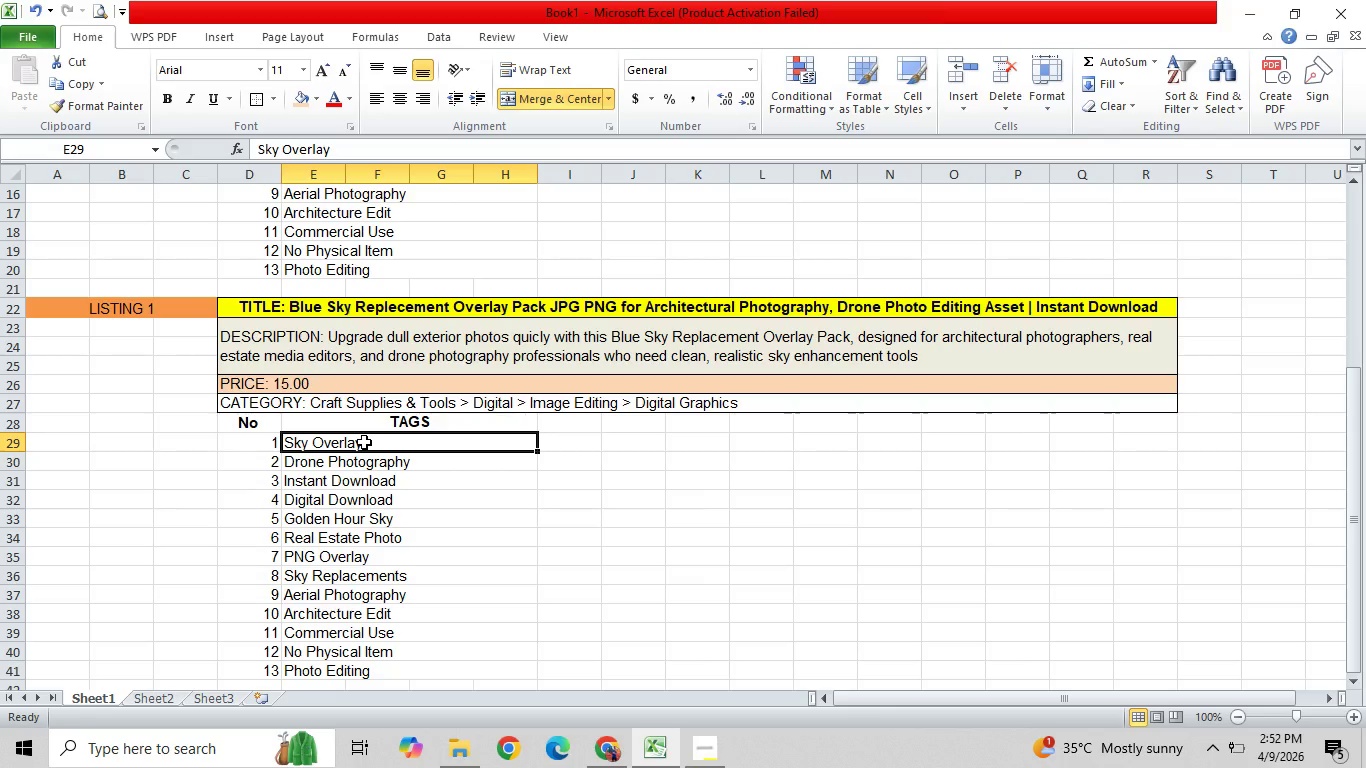 
left_click_drag(start_coordinate=[364, 442], to_coordinate=[357, 617])
 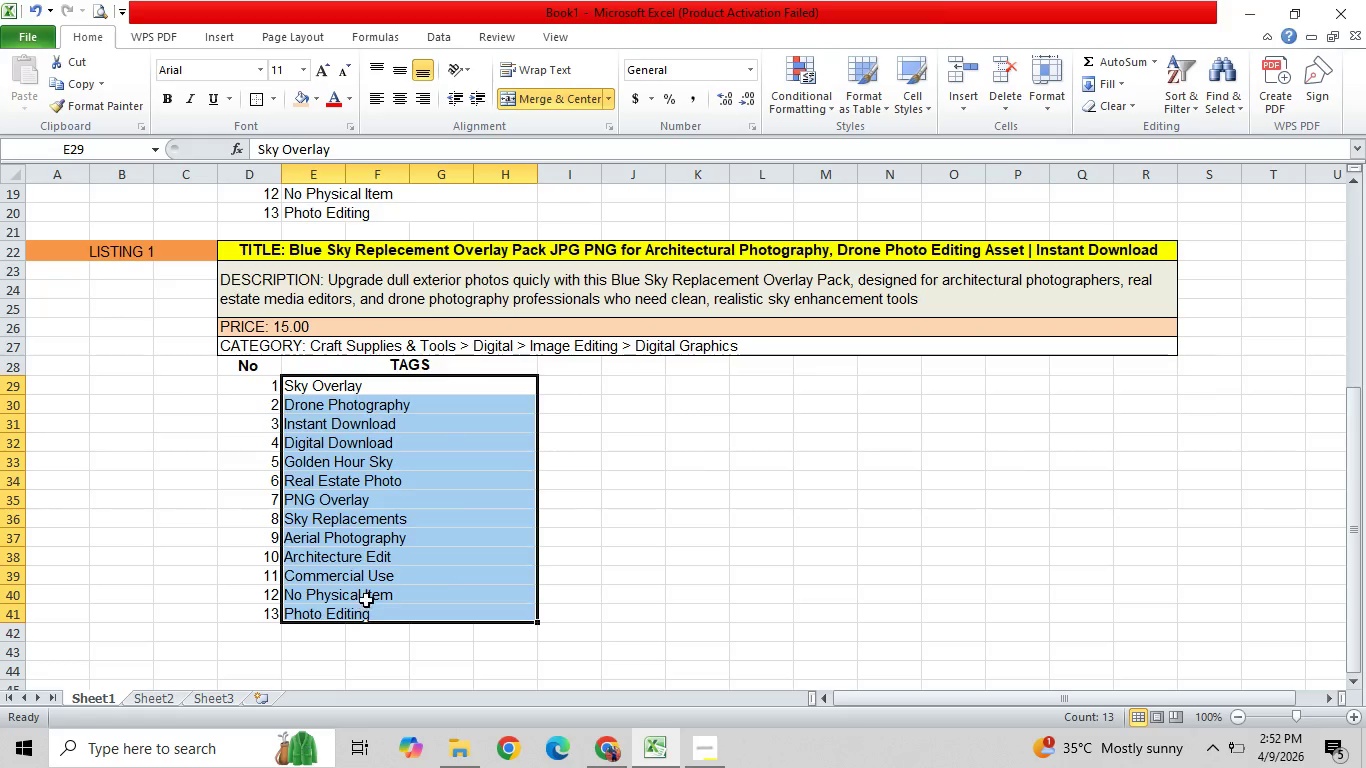 
right_click([366, 600])
 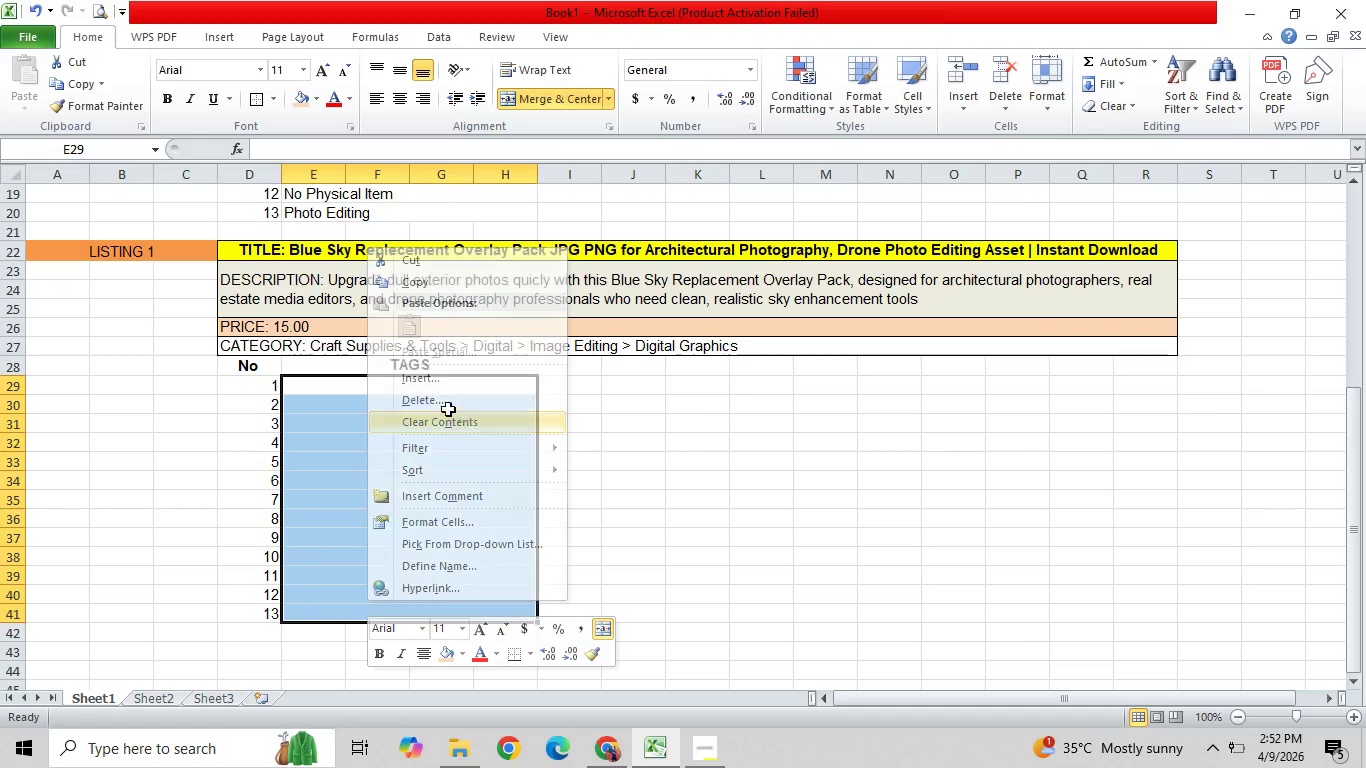 
left_click([383, 392])
 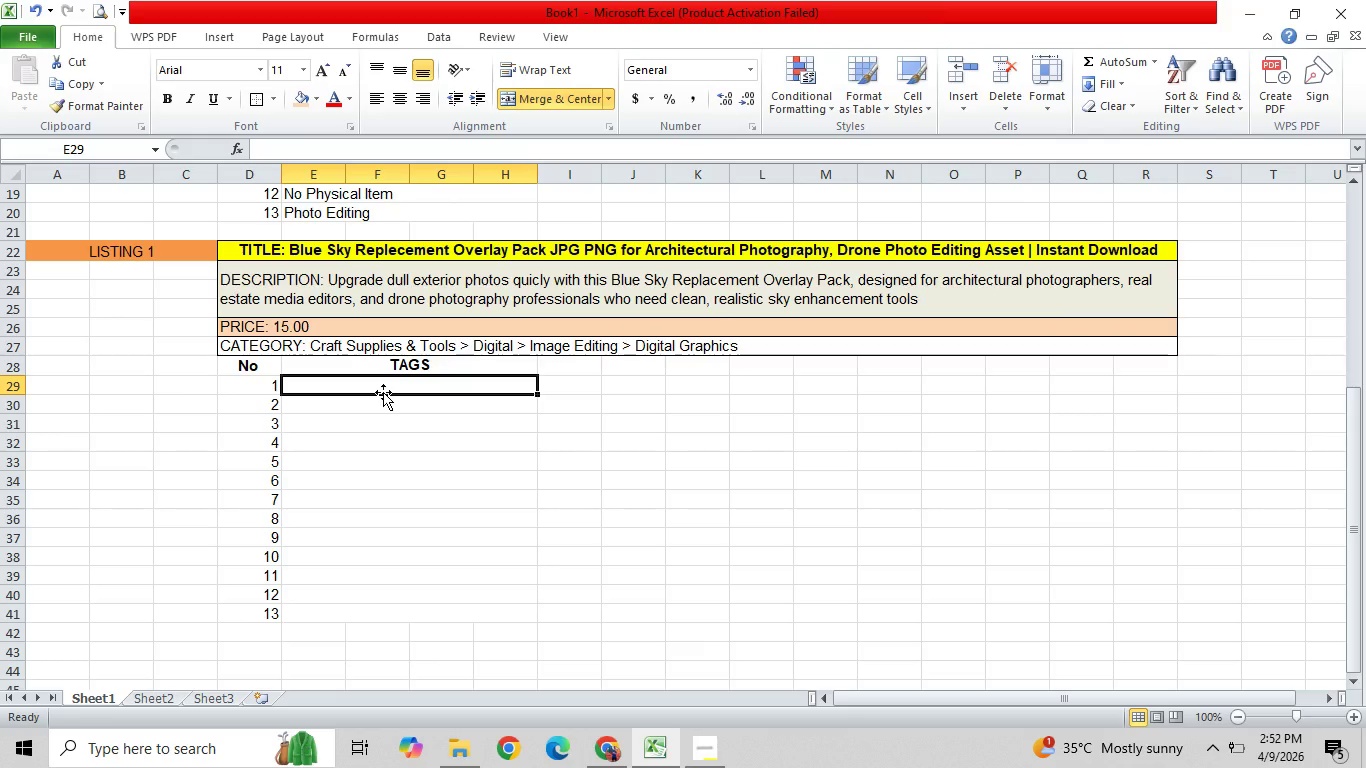 
type(Blue Sky Overlay)
 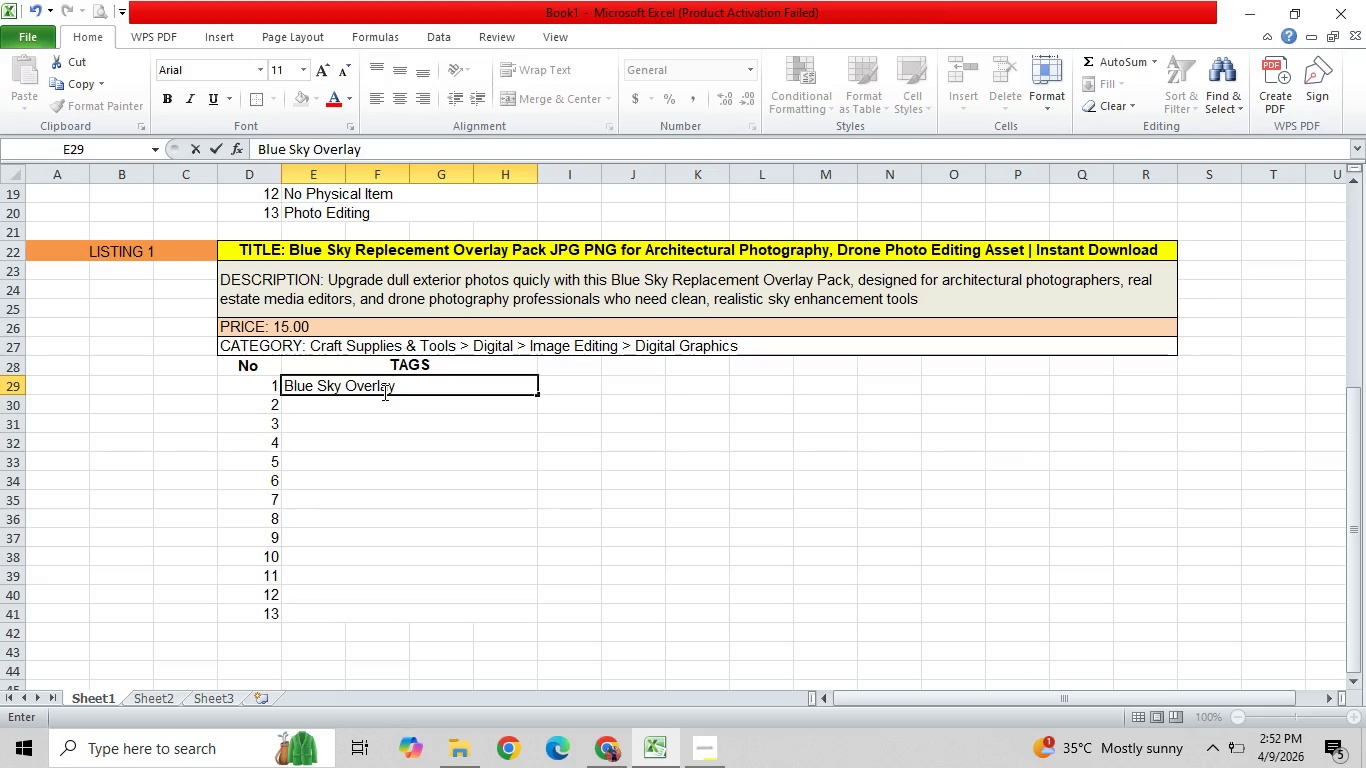 
key(Enter)
 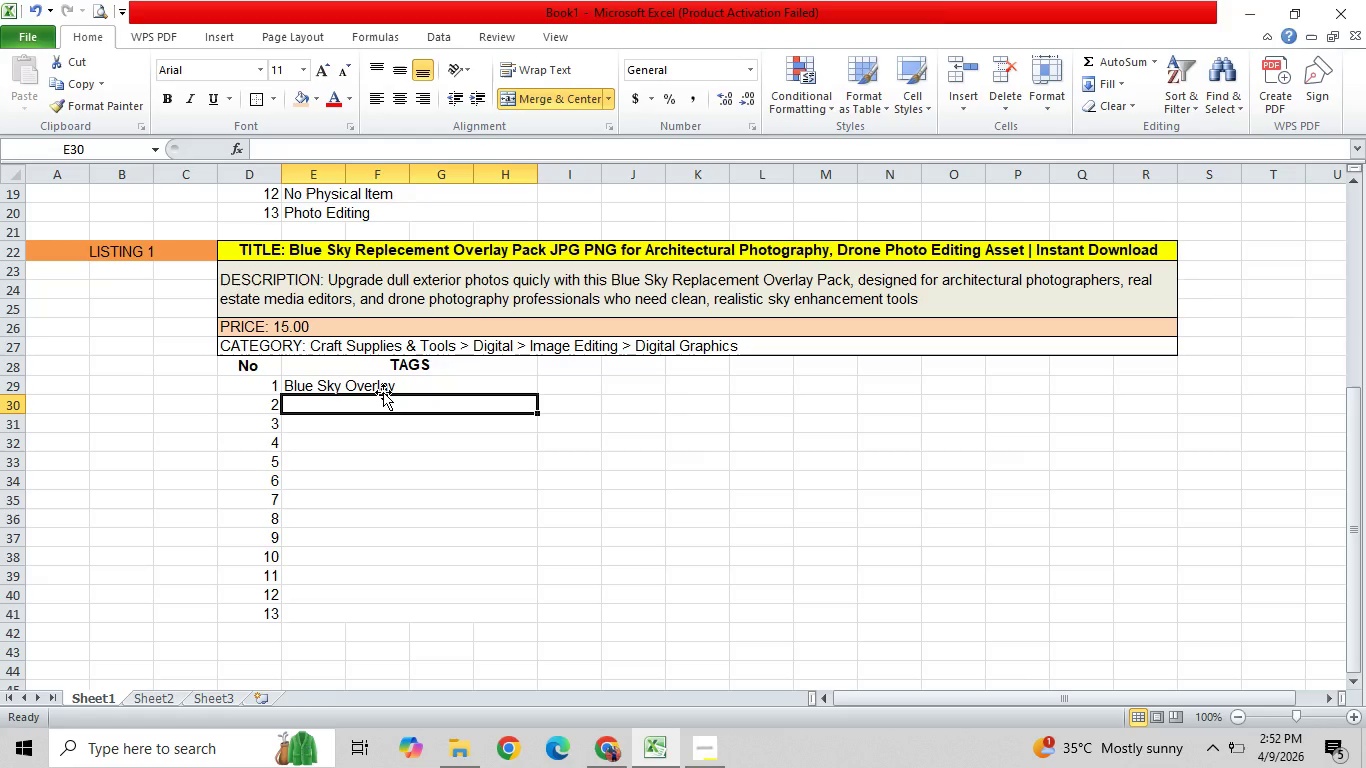 
type(Sky Replacement)
 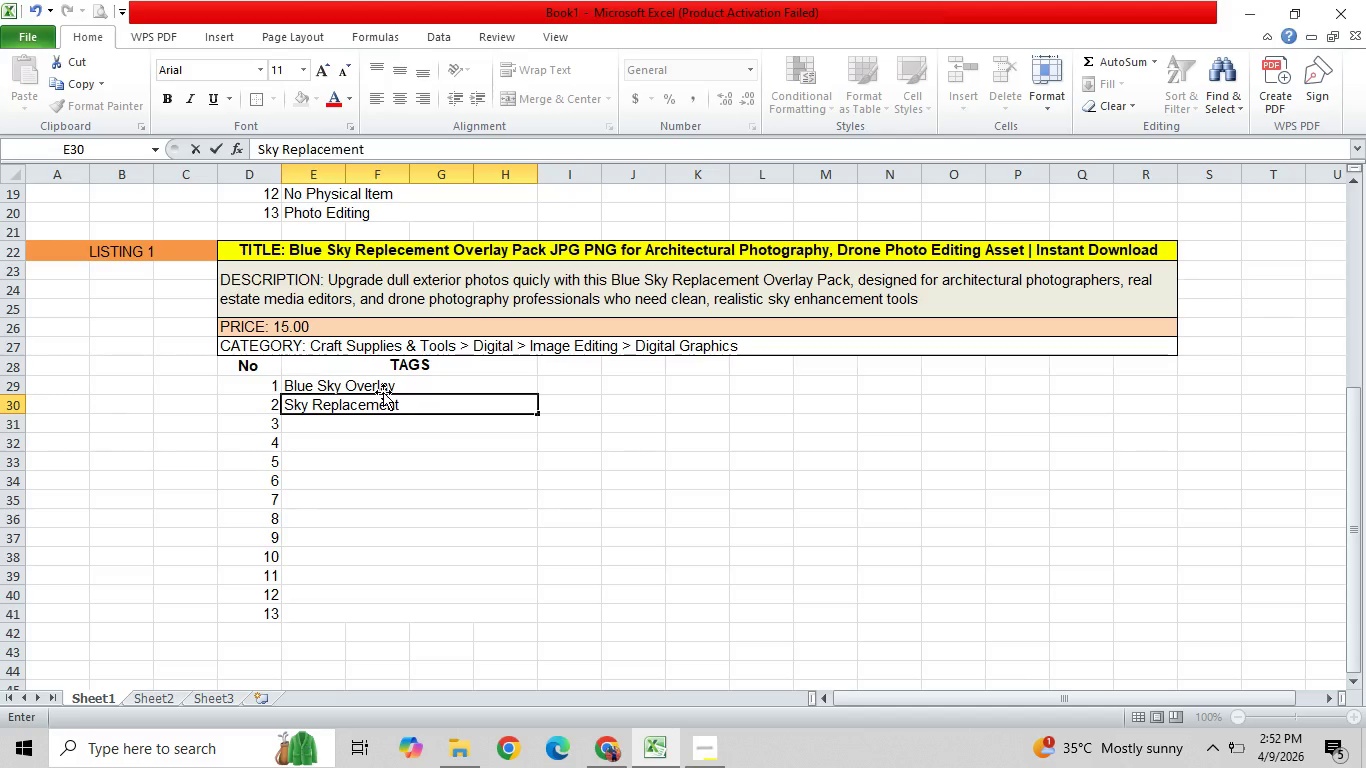 
key(Enter)
 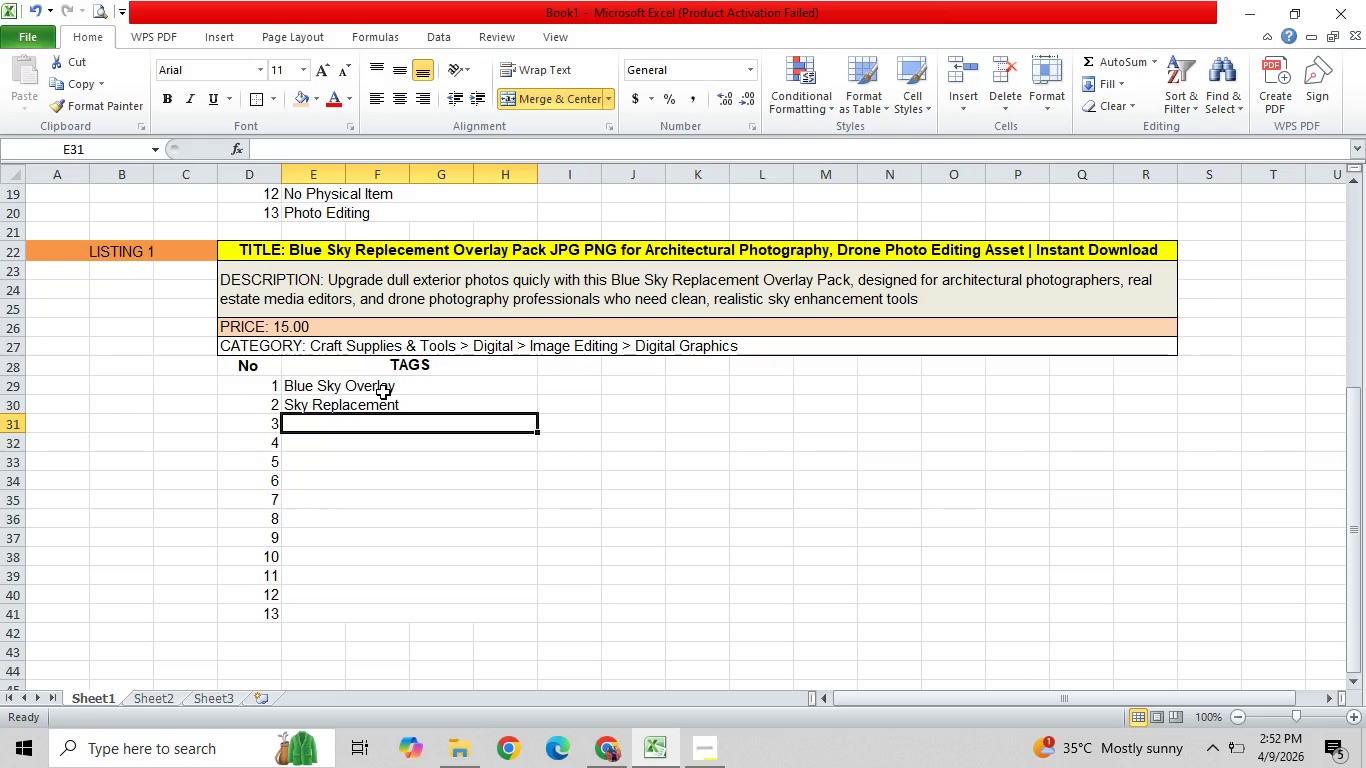 
type(Drone Phoo)
key(Backspace)
type(to gra)
key(Backspace)
key(Backspace)
key(Backspace)
key(Backspace)
type(graphy)
 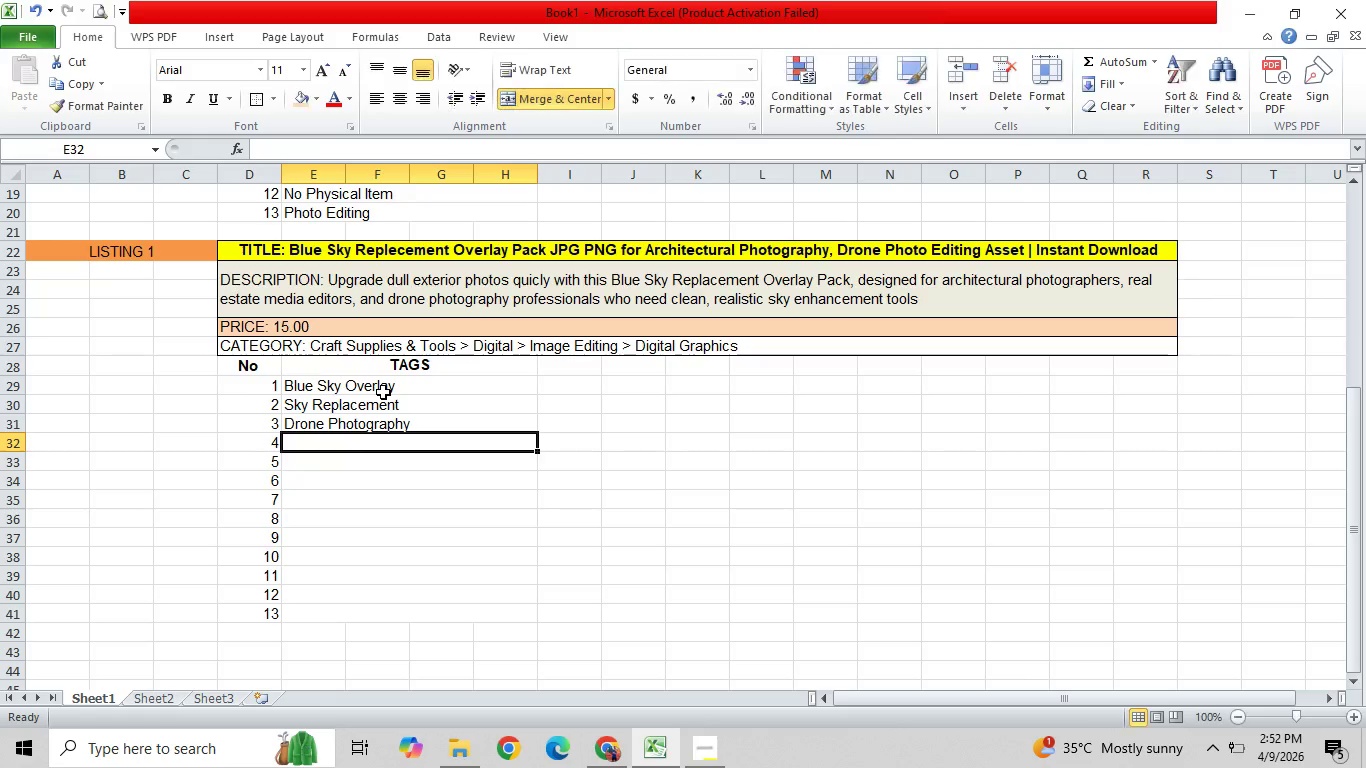 
 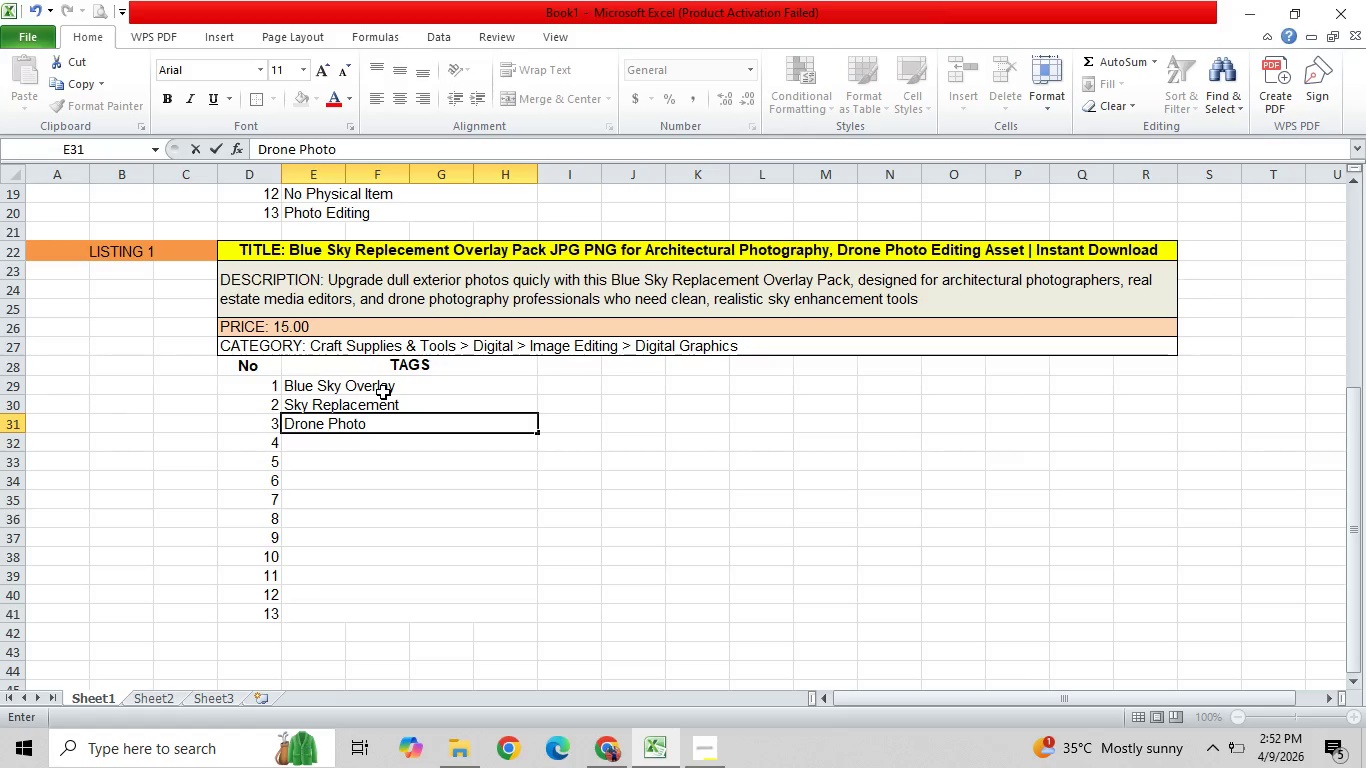 
key(Enter)
 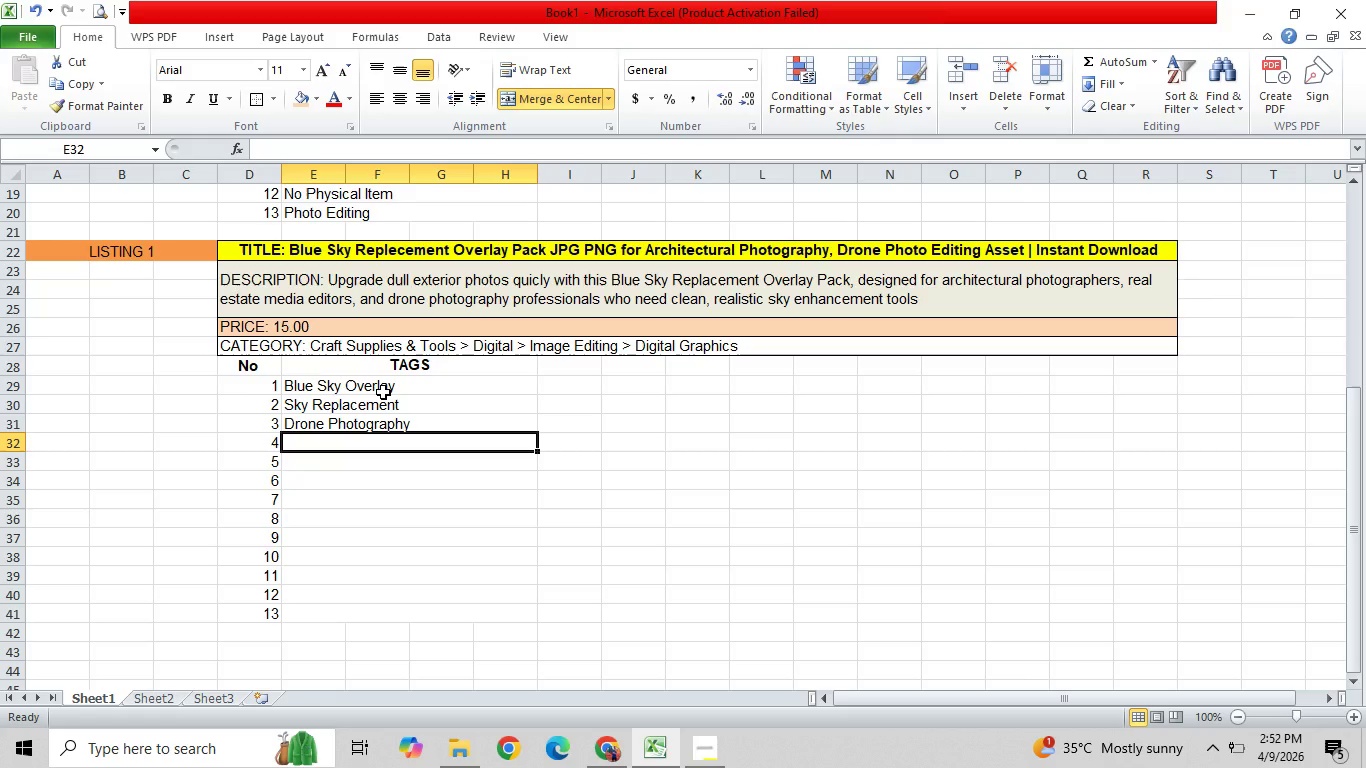 
type(Intant )
key(Backspace)
key(Backspace)
key(Backspace)
key(Backspace)
key(Backspace)
type(stant Download)
 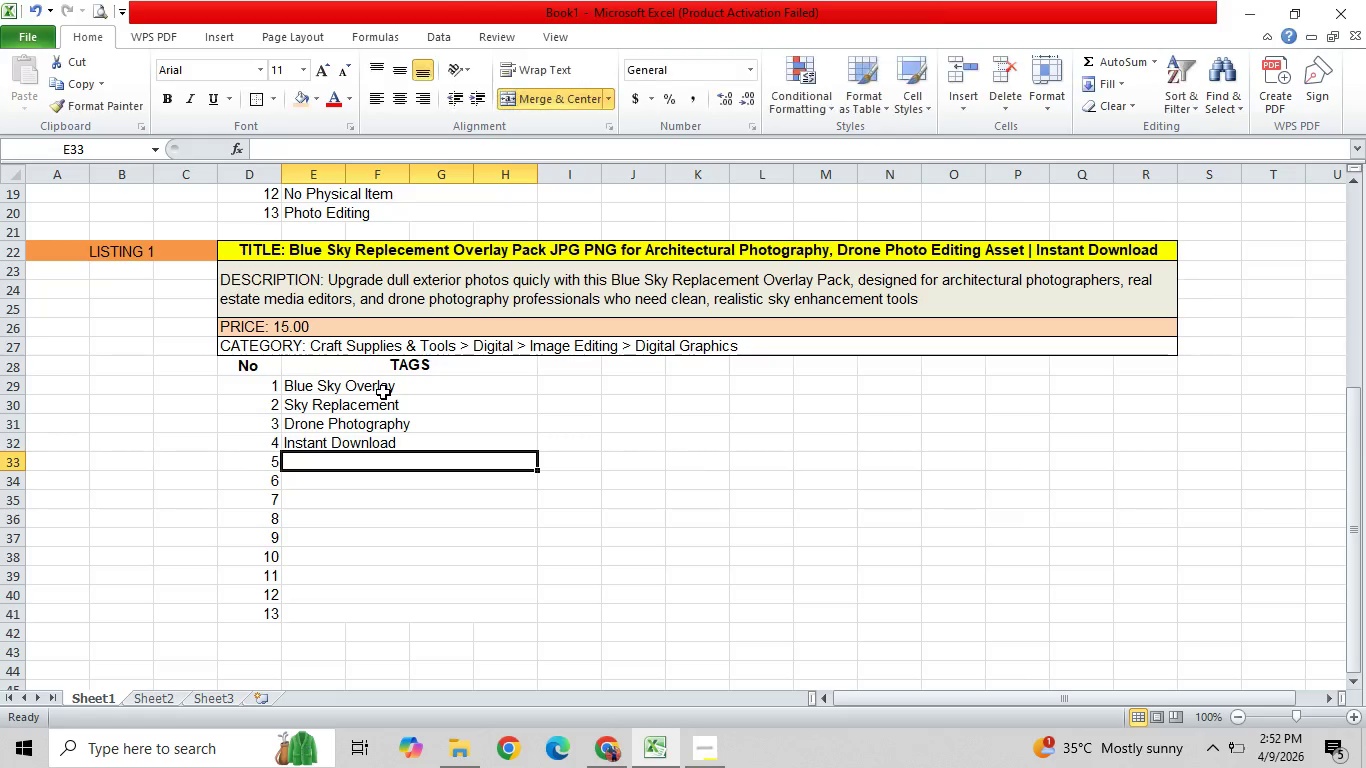 
 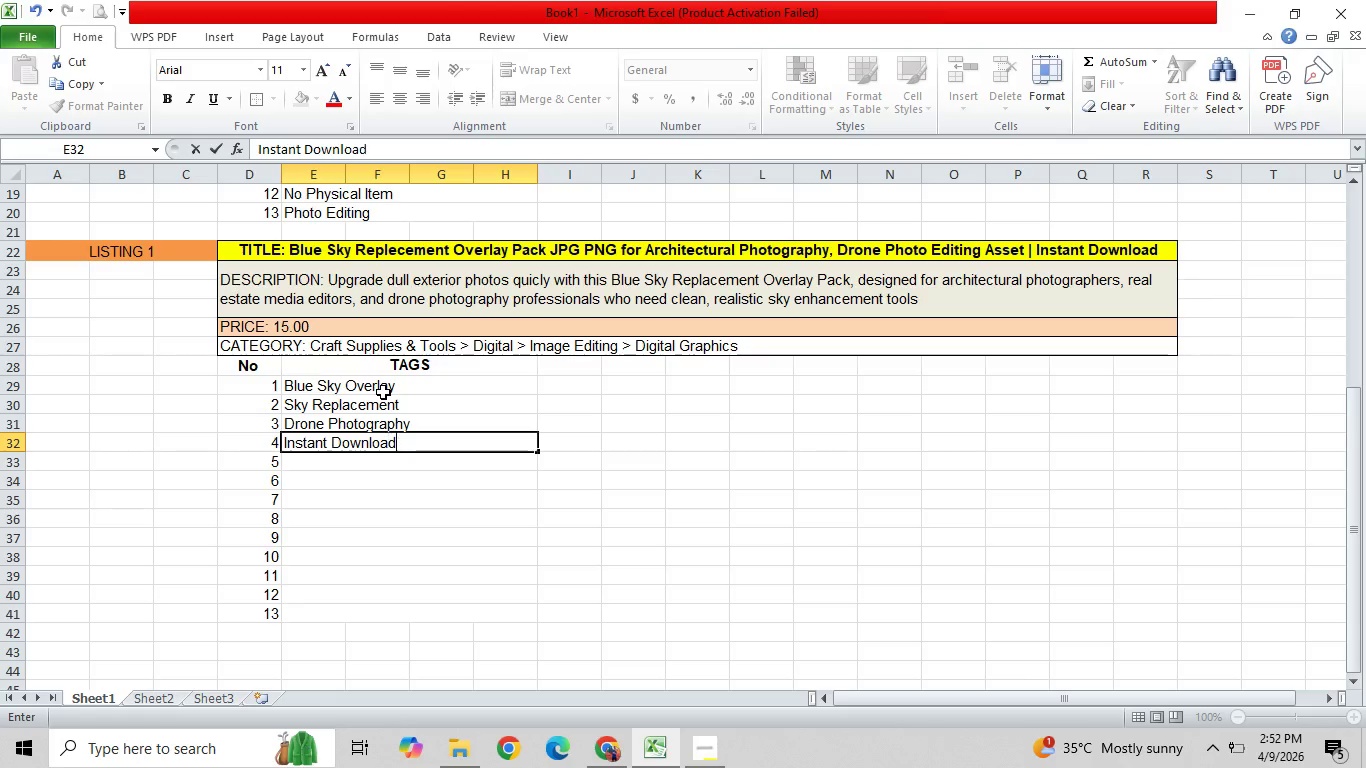 
key(Enter)
 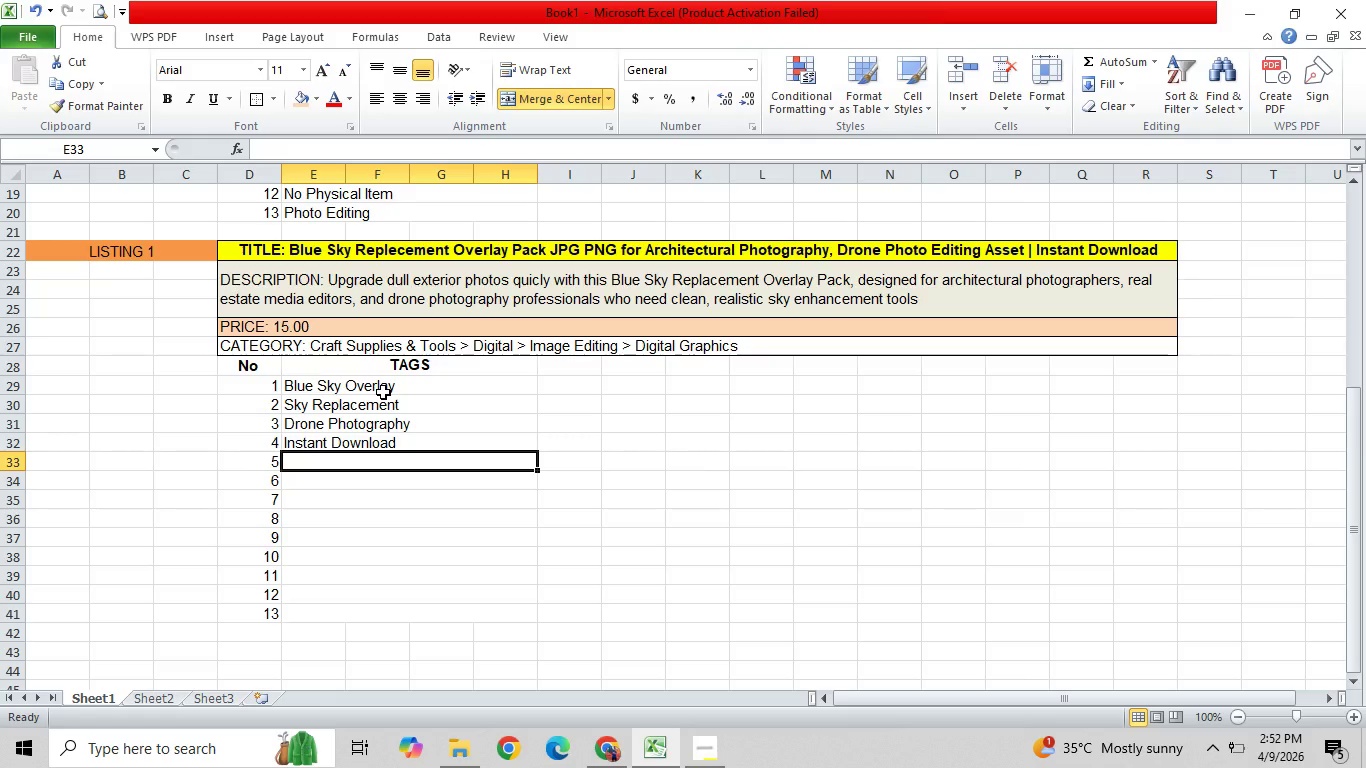 
type(Architecu)
key(Backspace)
type(tural Photo)
 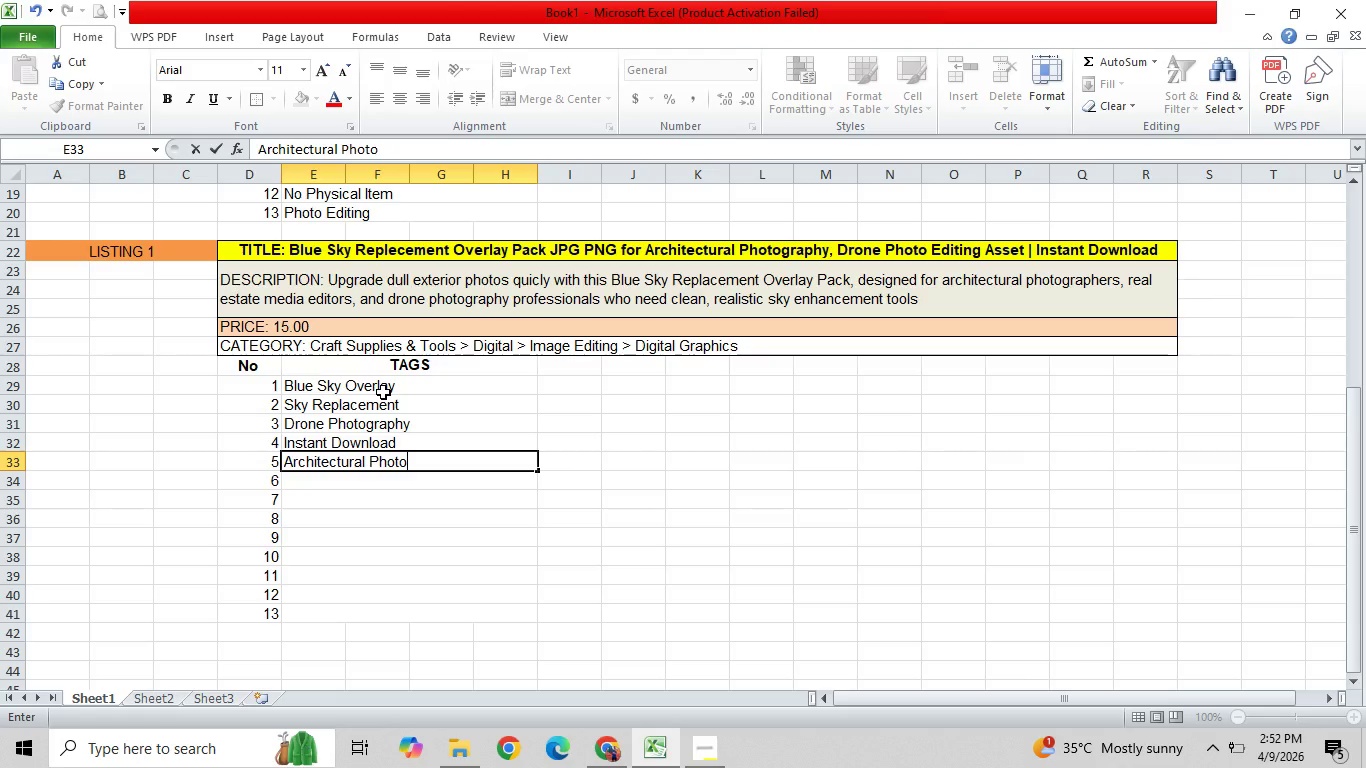 
key(Enter)
 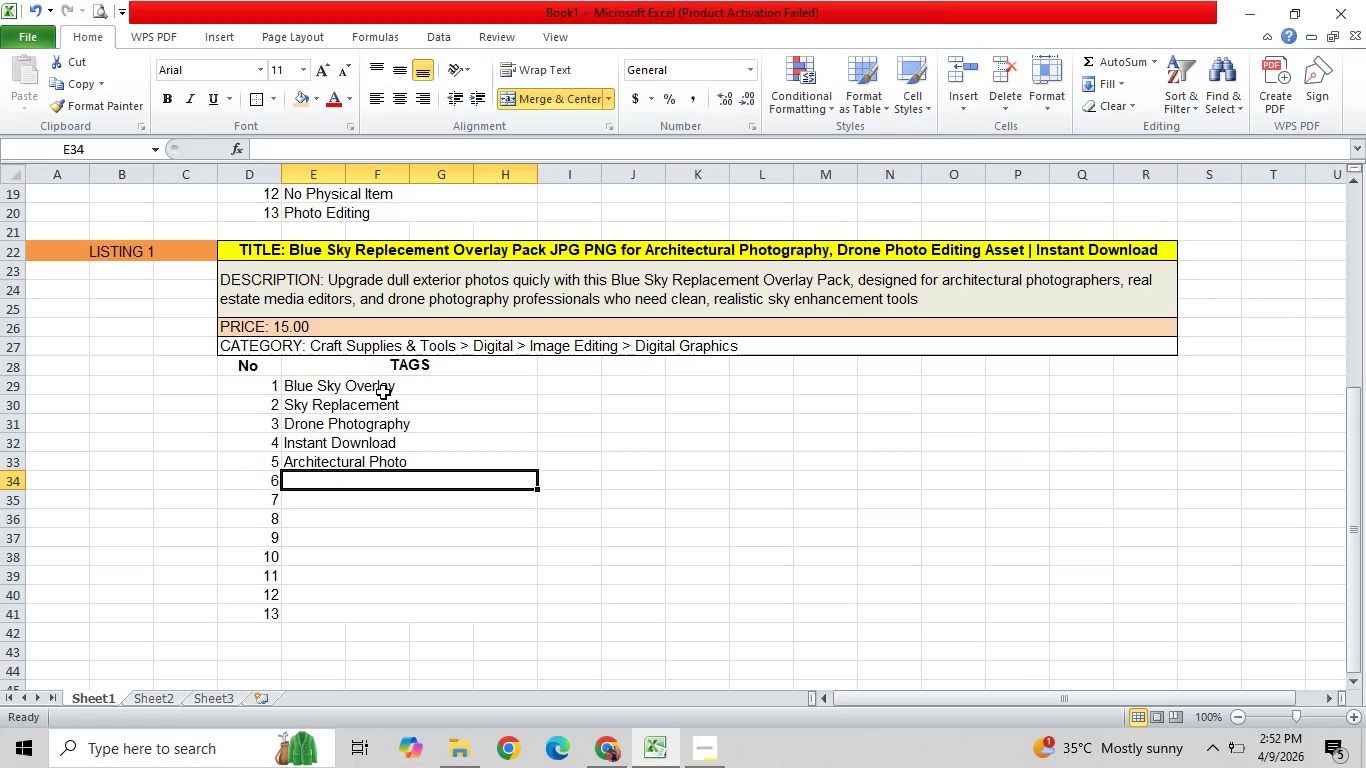 
type(Real Estate Media)
 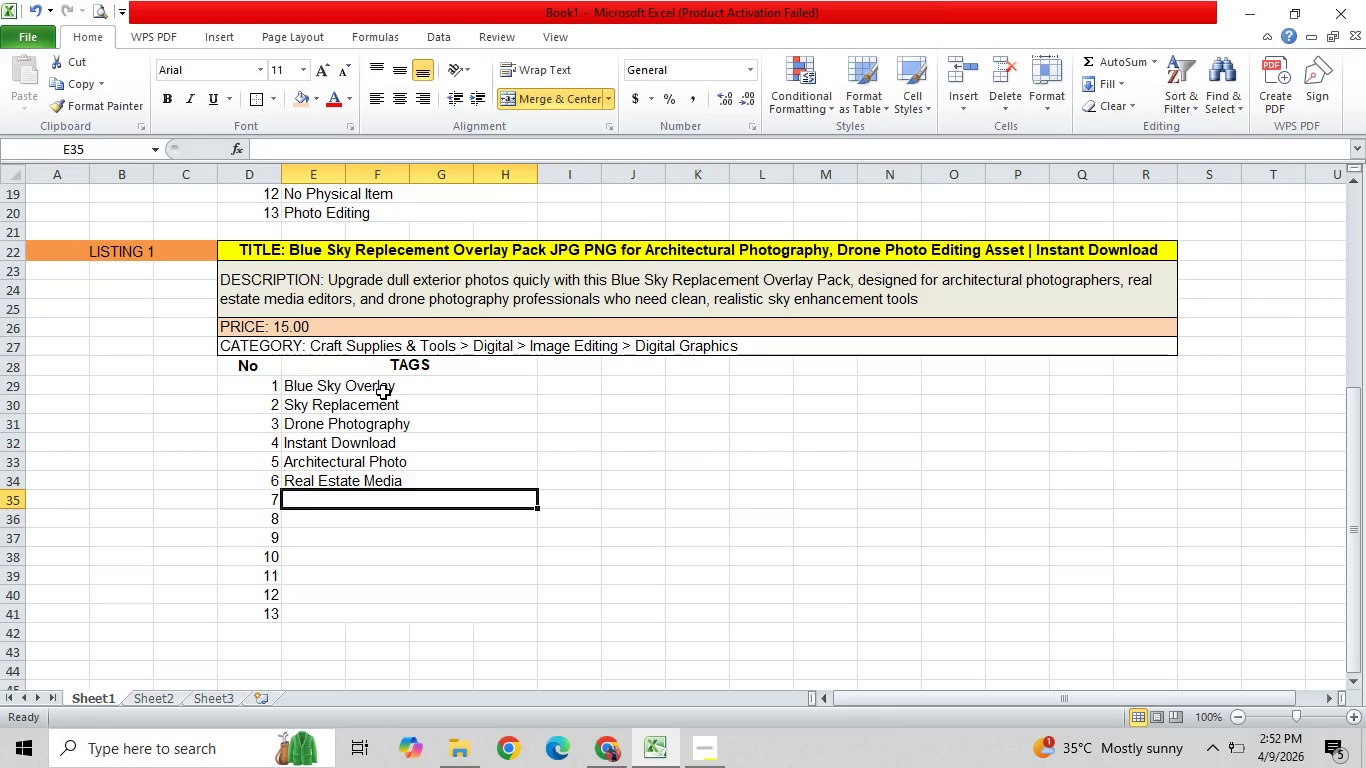 
 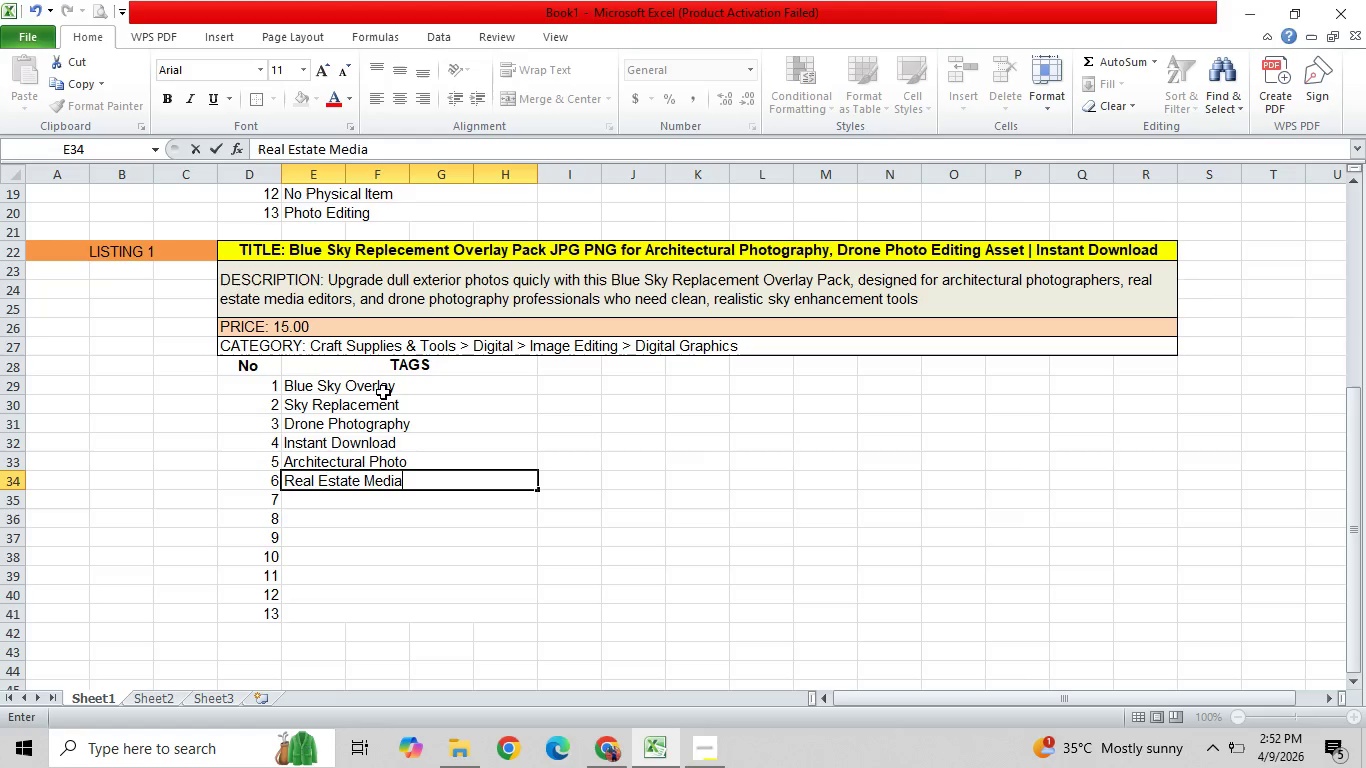 
key(Enter)
 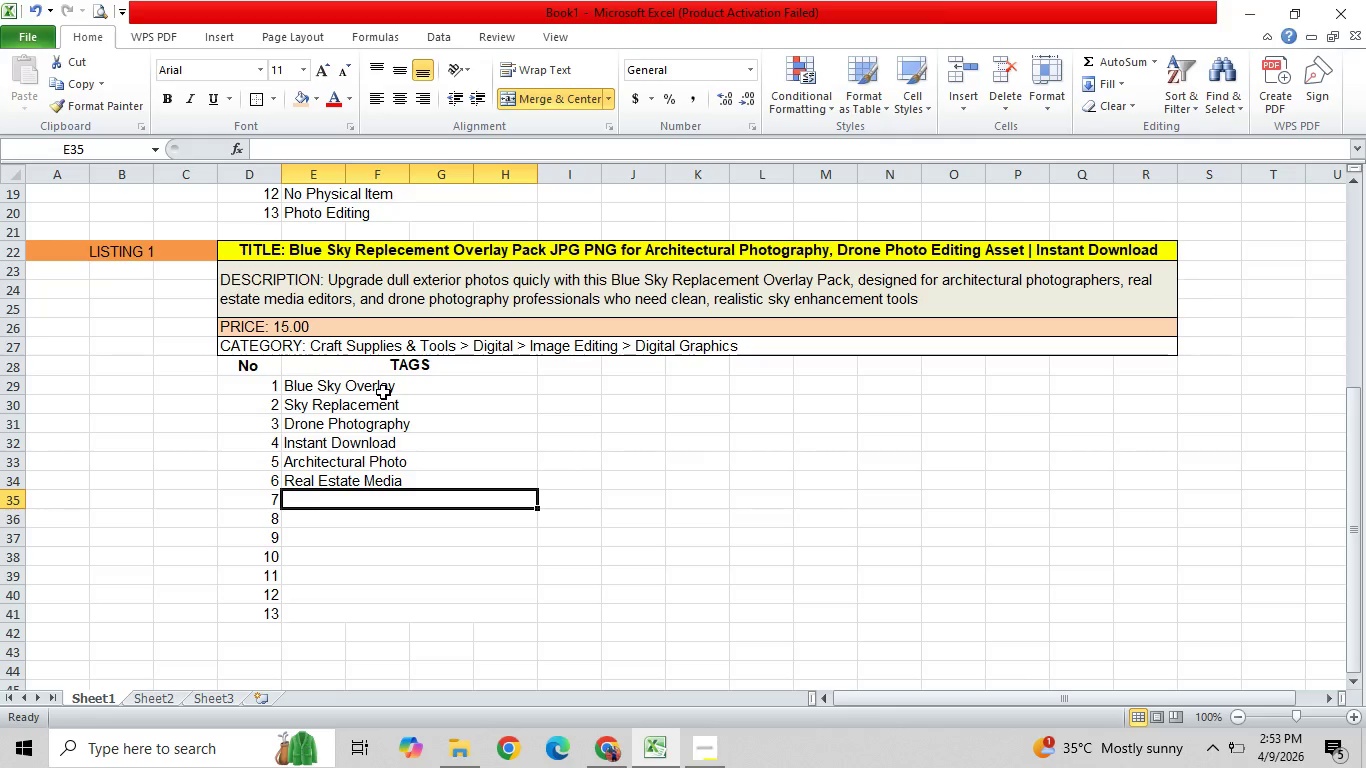 
type(JPG PNG Pverlay)
key(Backspace)
key(Backspace)
key(Backspace)
key(Backspace)
key(Backspace)
key(Backspace)
key(Backspace)
type(Overlay)
 